 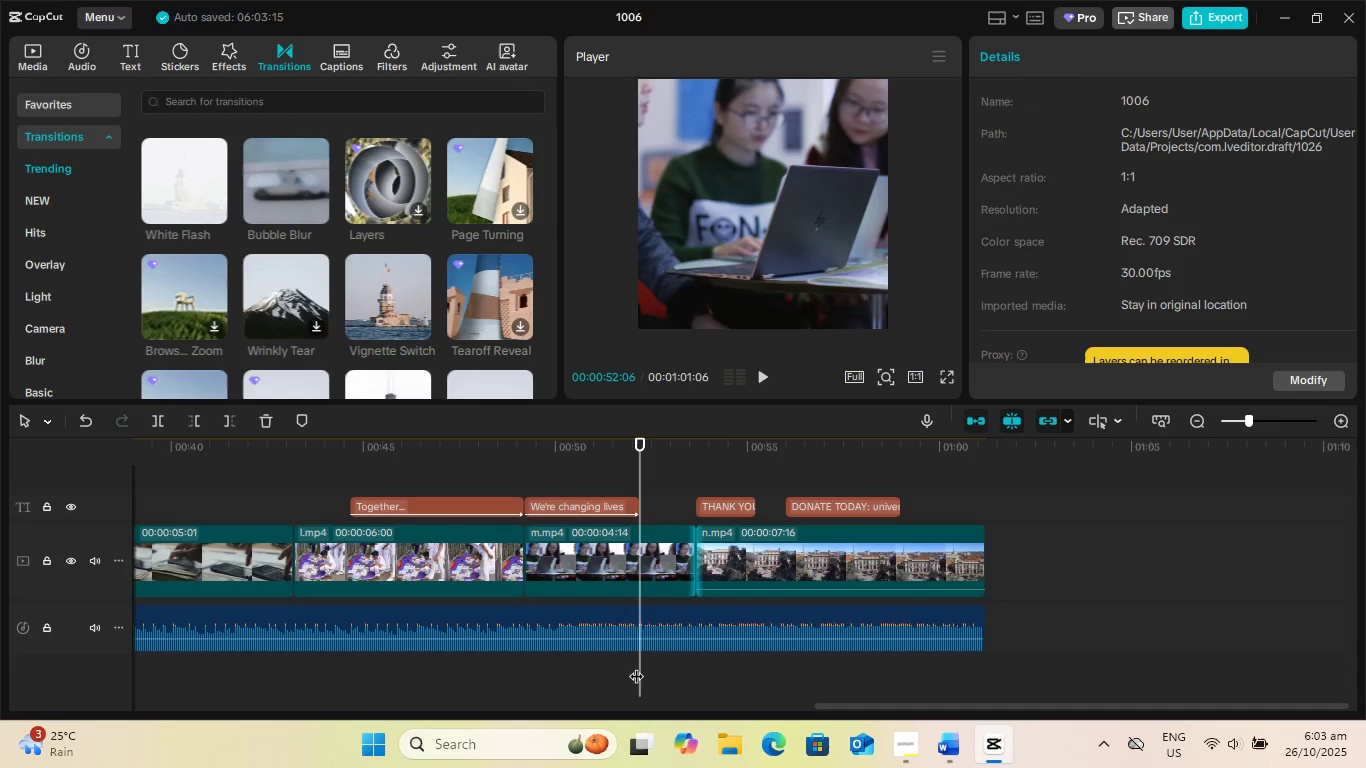 
key(Space)
 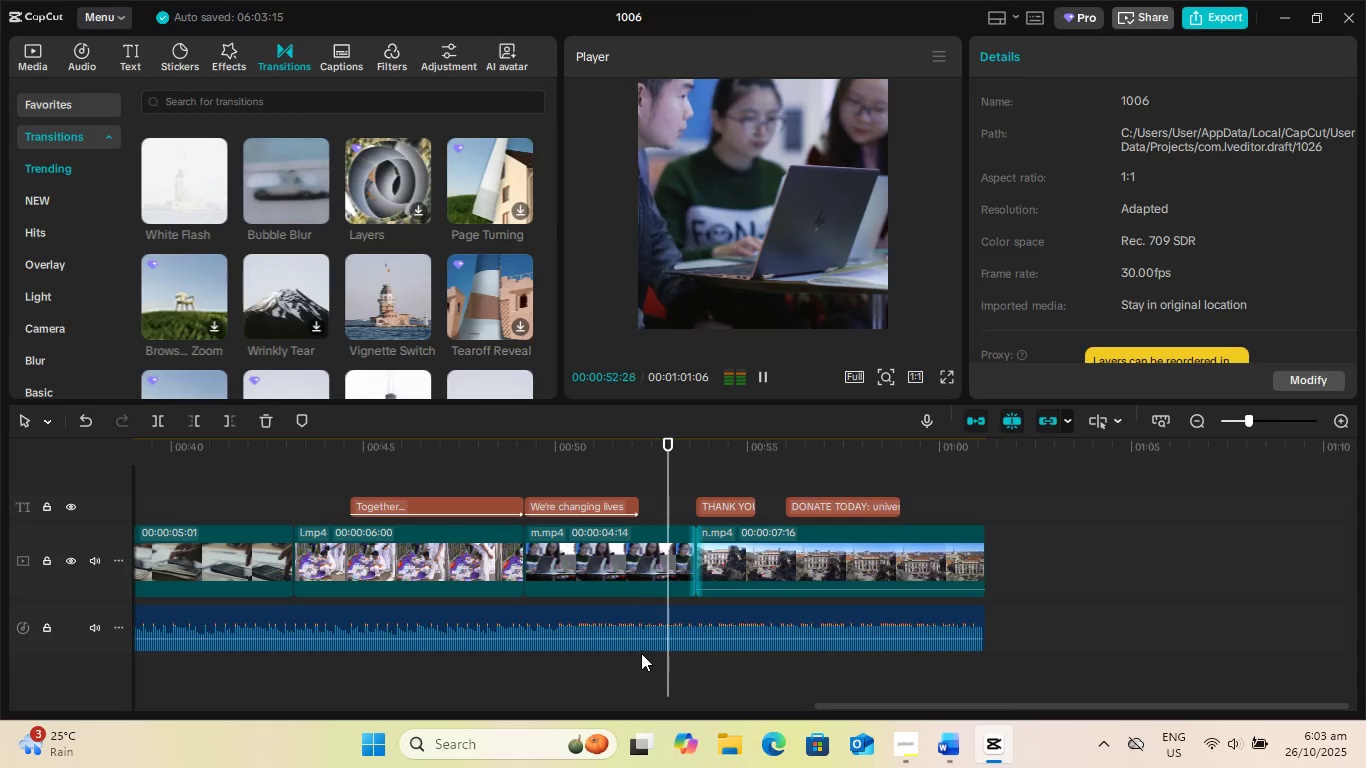 
key(Space)
 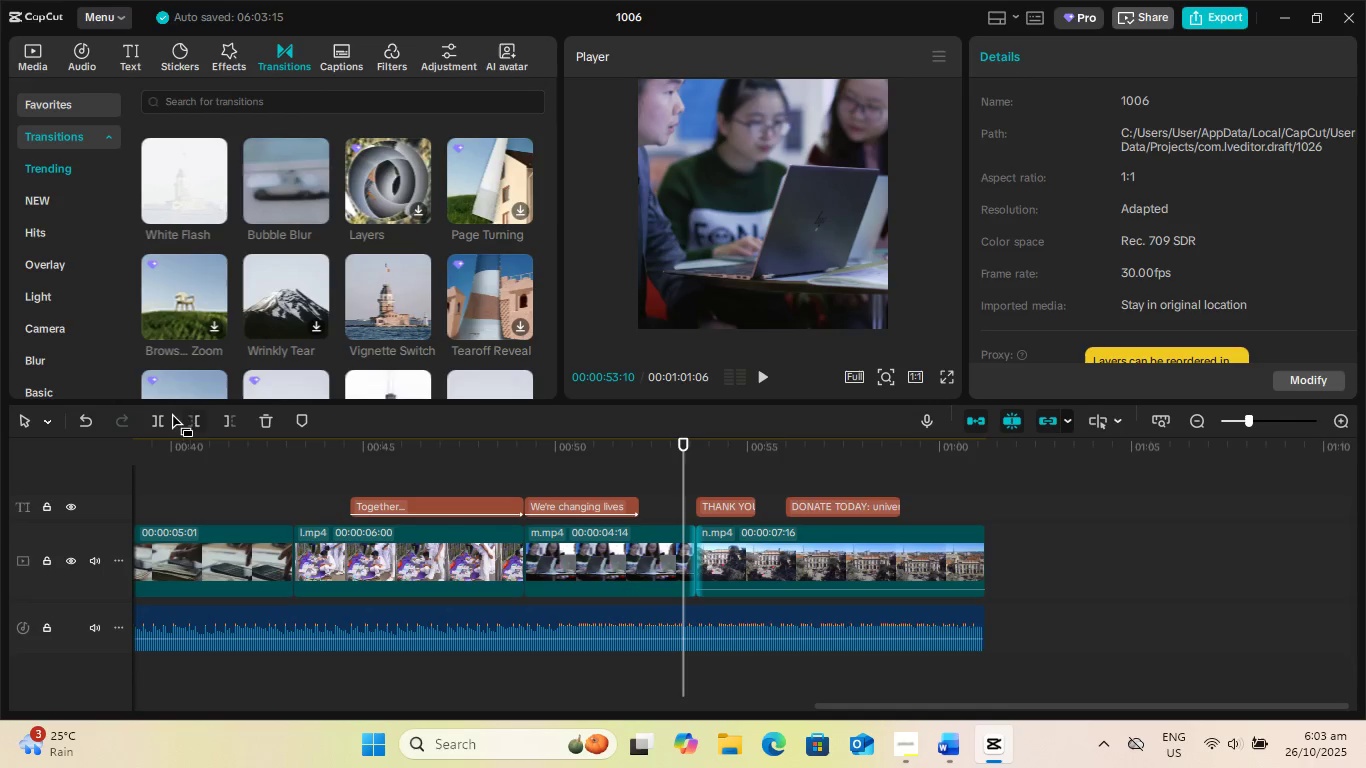 
left_click([164, 418])
 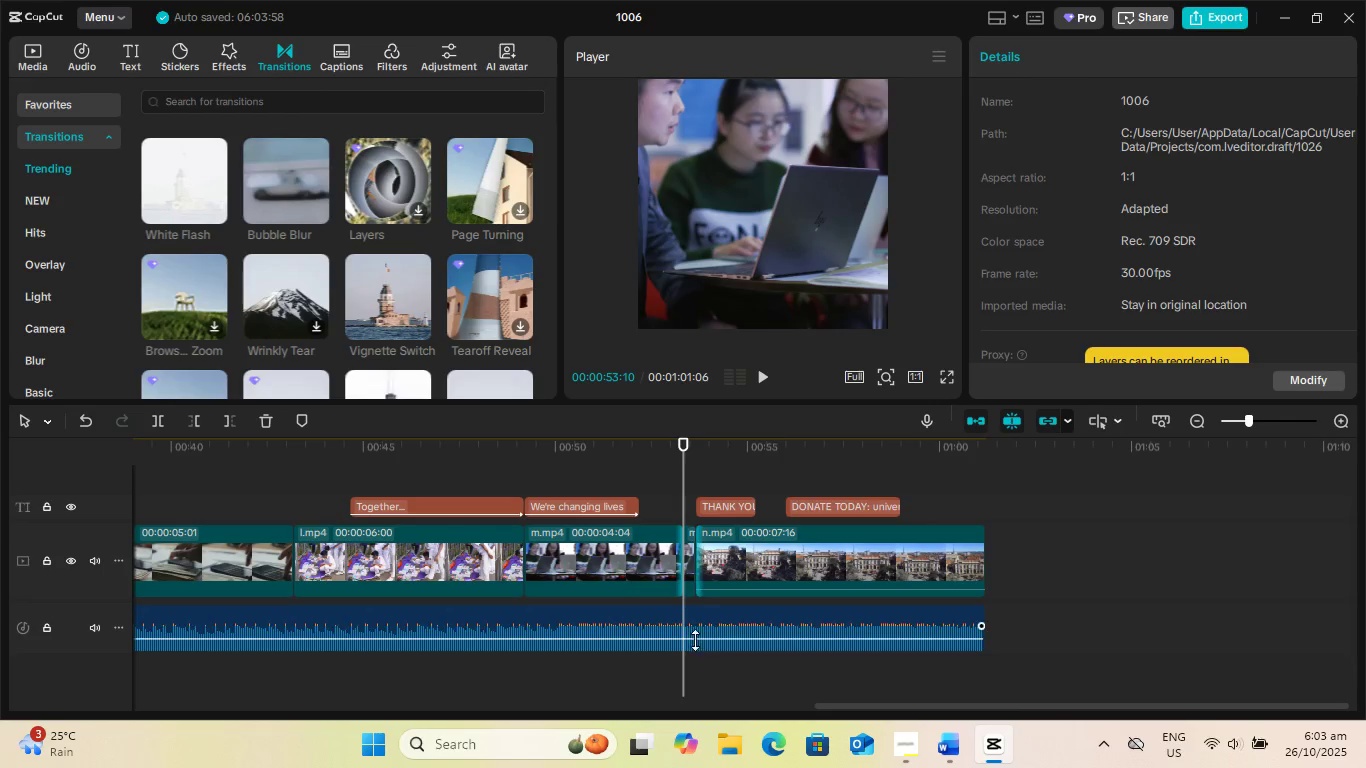 
left_click([766, 569])
 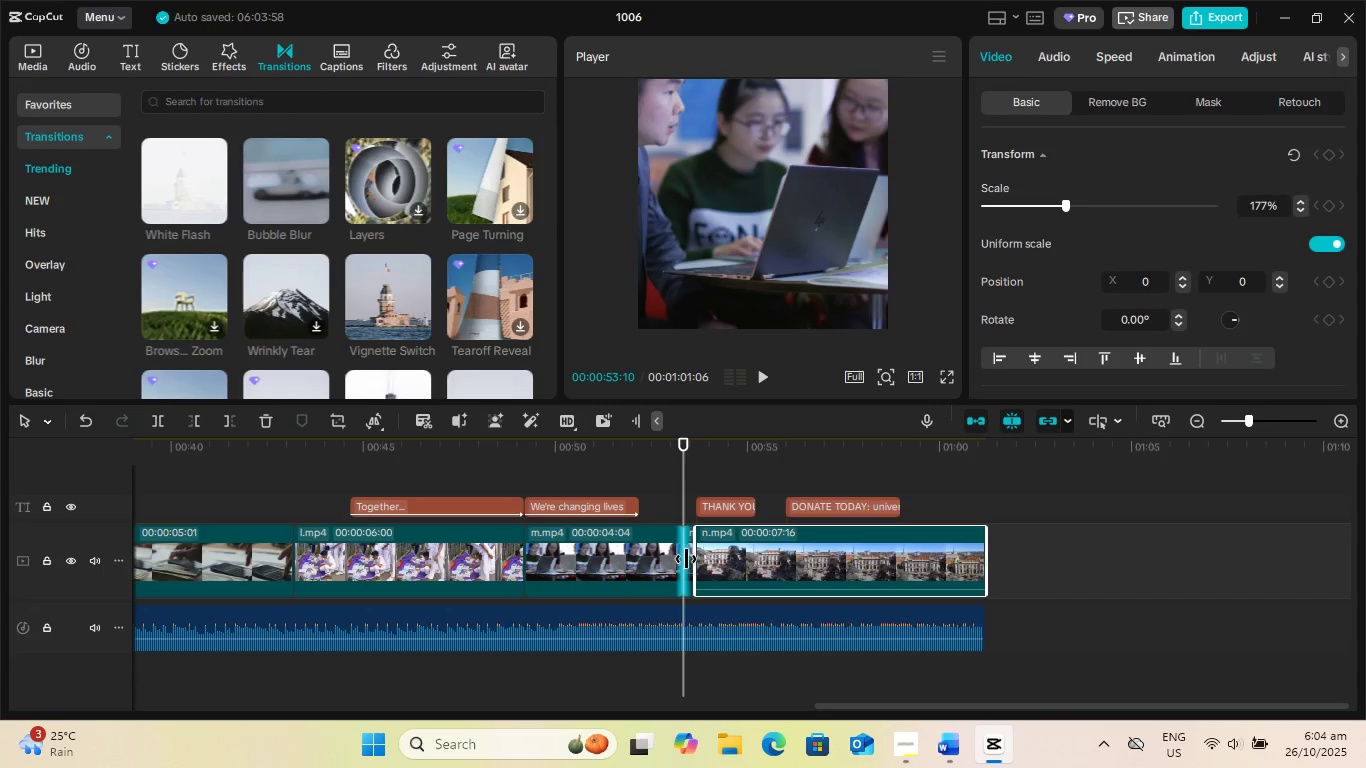 
left_click([689, 558])
 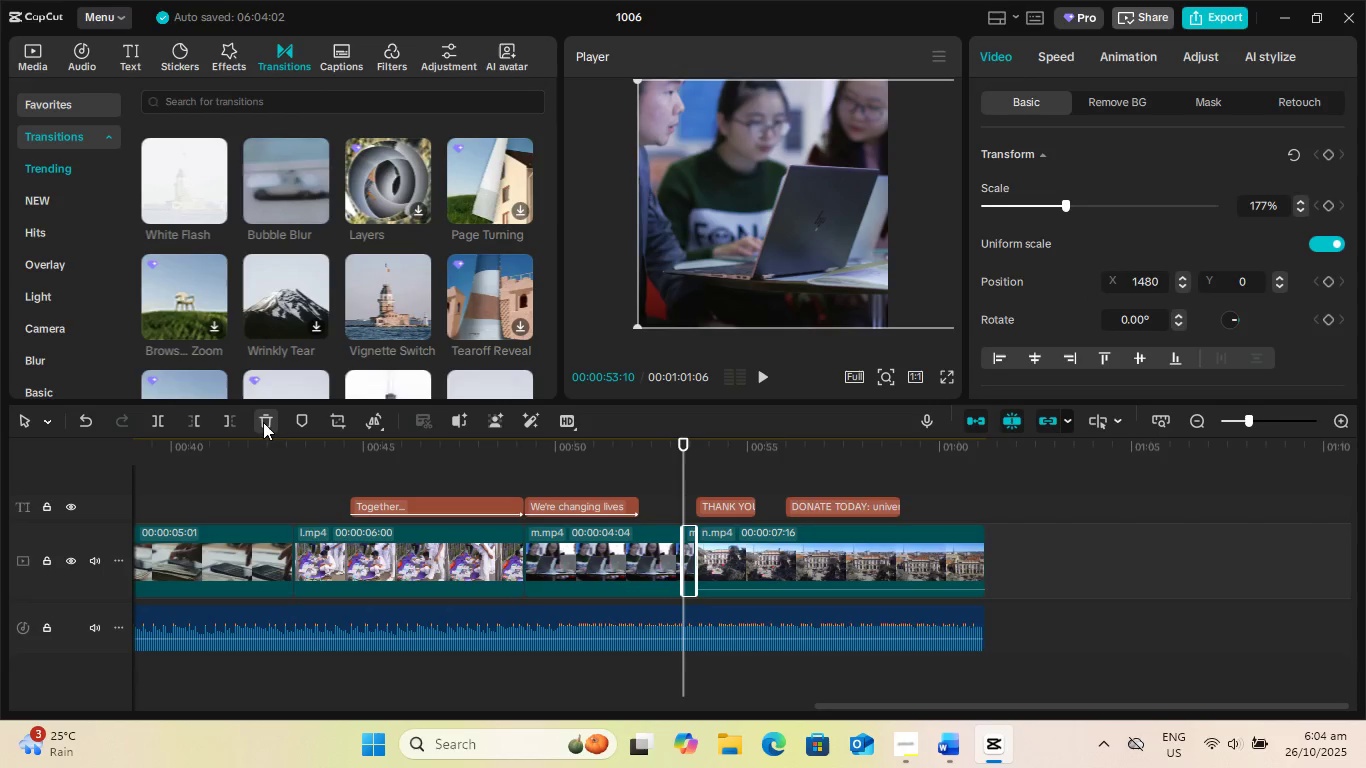 
left_click([263, 422])
 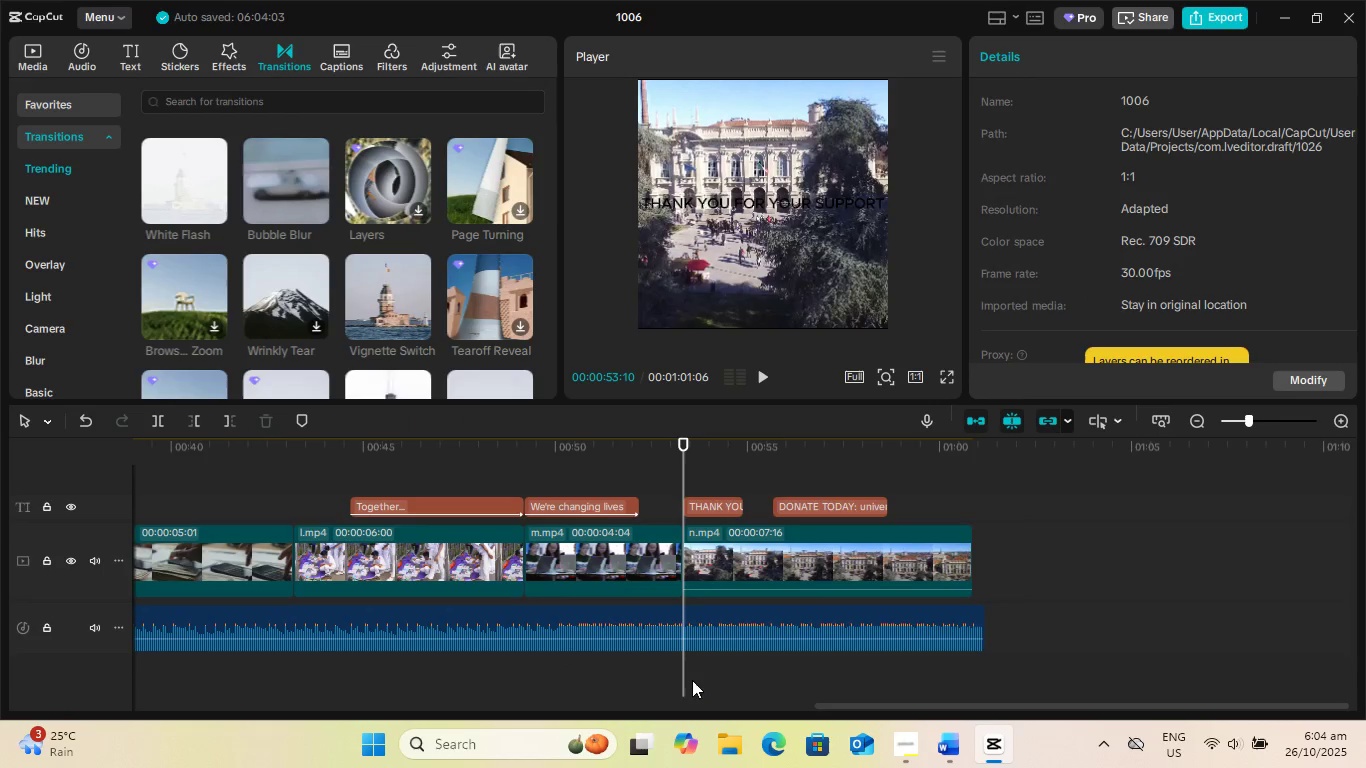 
left_click_drag(start_coordinate=[682, 676], to_coordinate=[648, 676])
 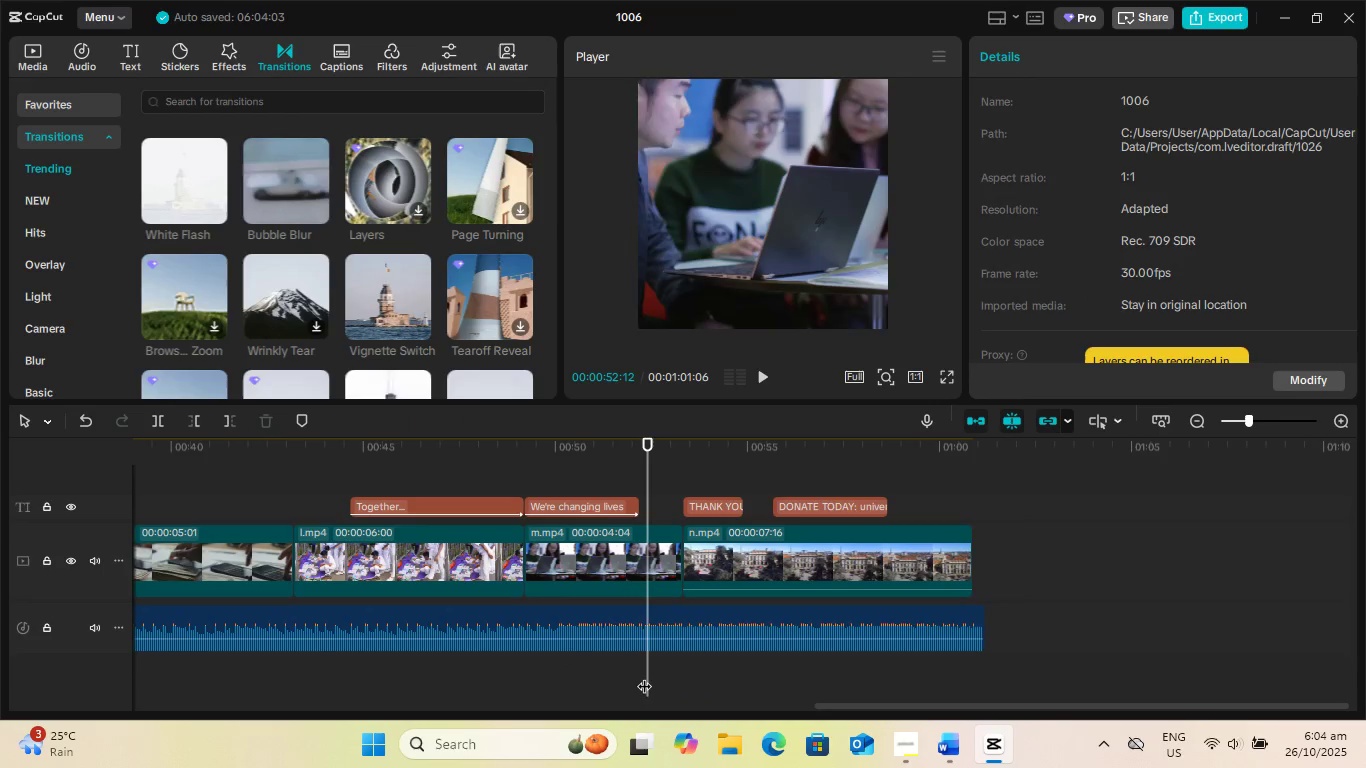 
key(Space)
 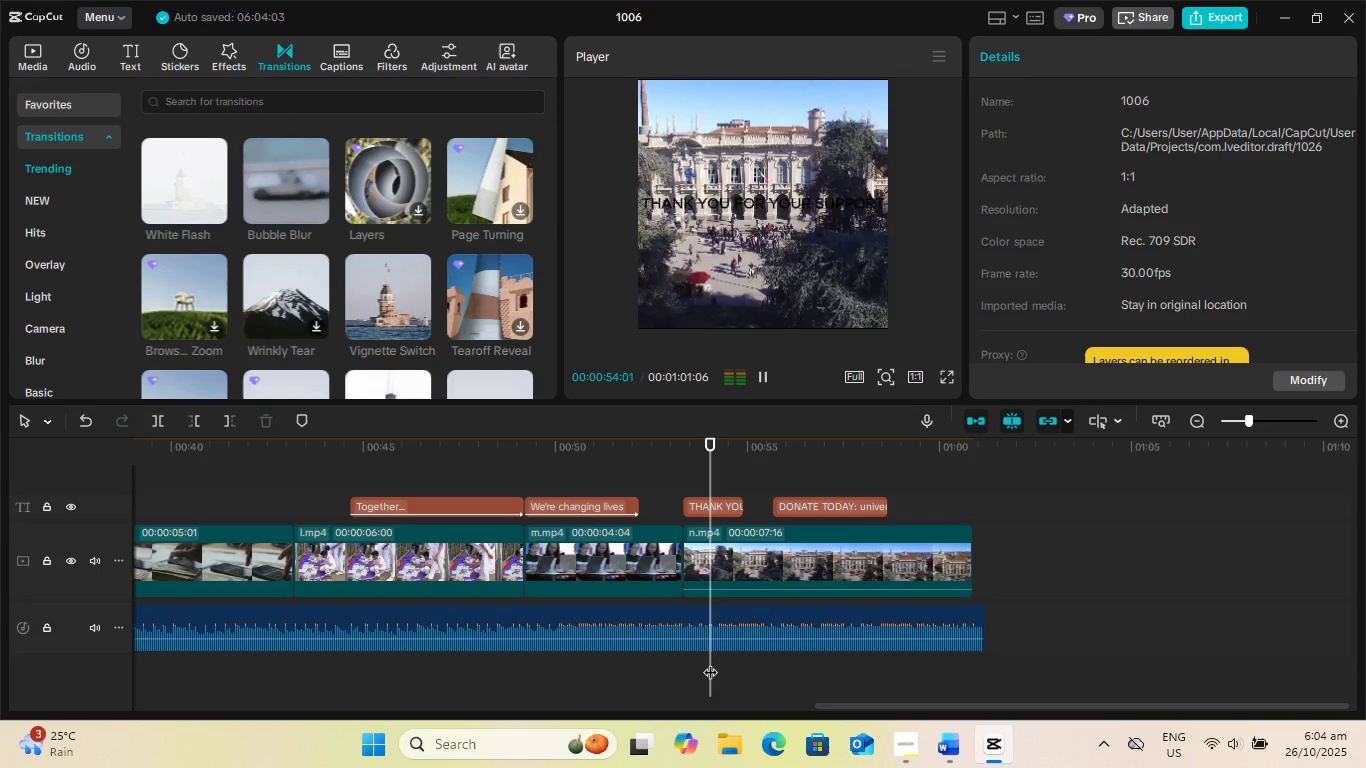 
key(Space)
 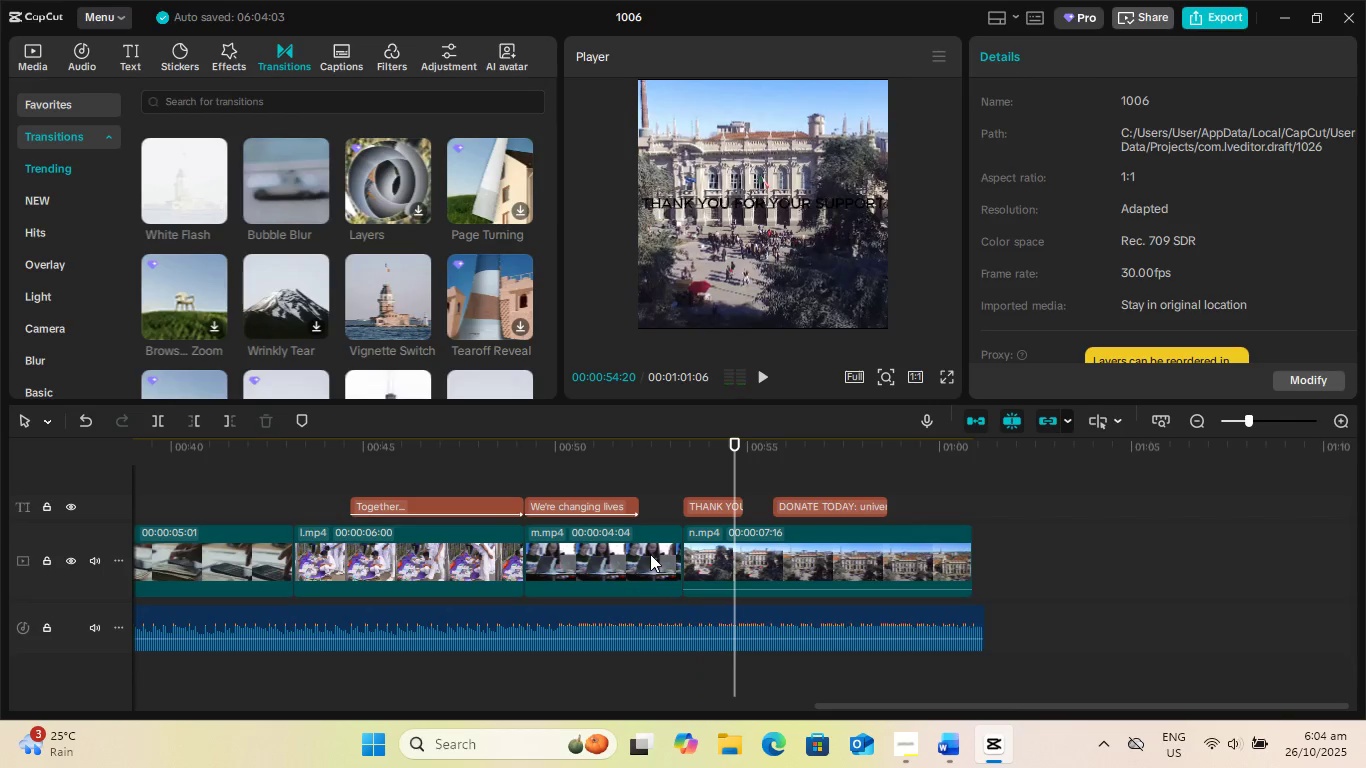 
key(Space)
 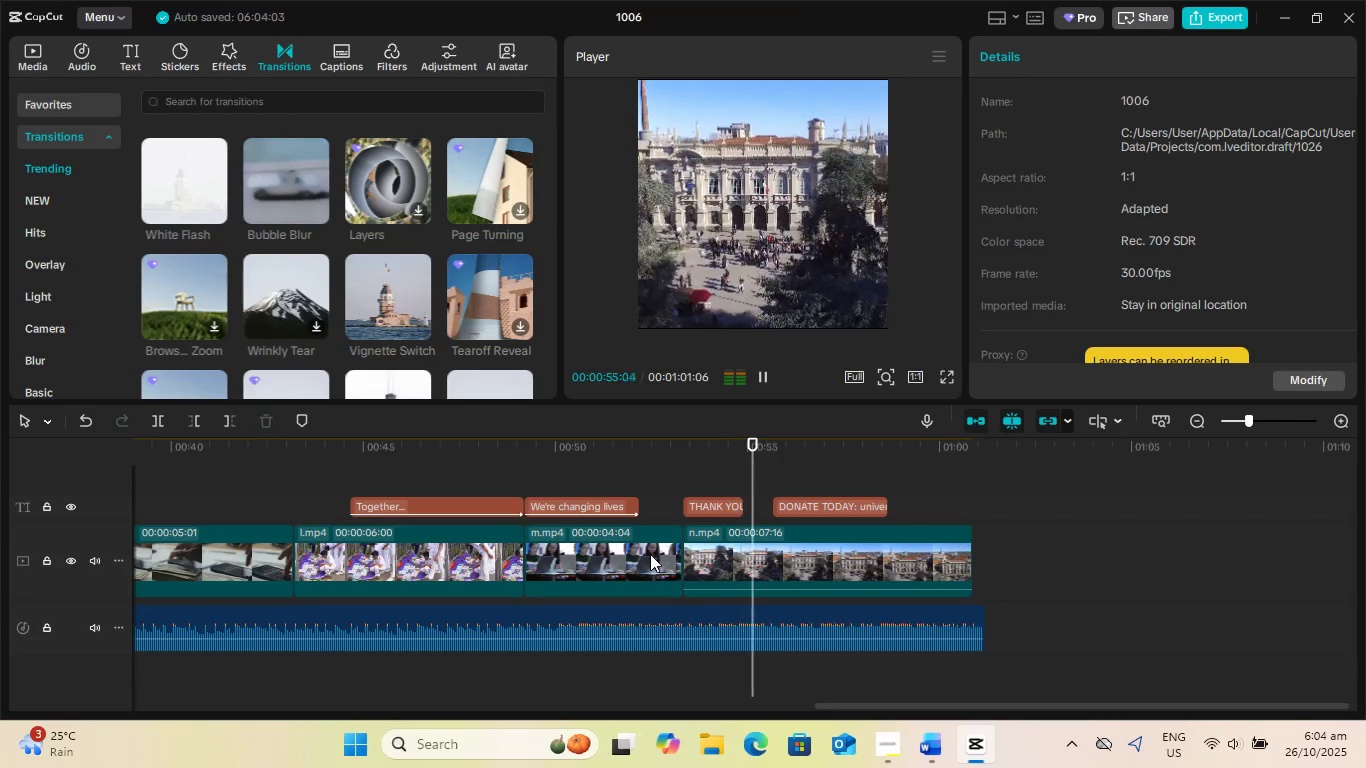 
left_click([650, 554])
 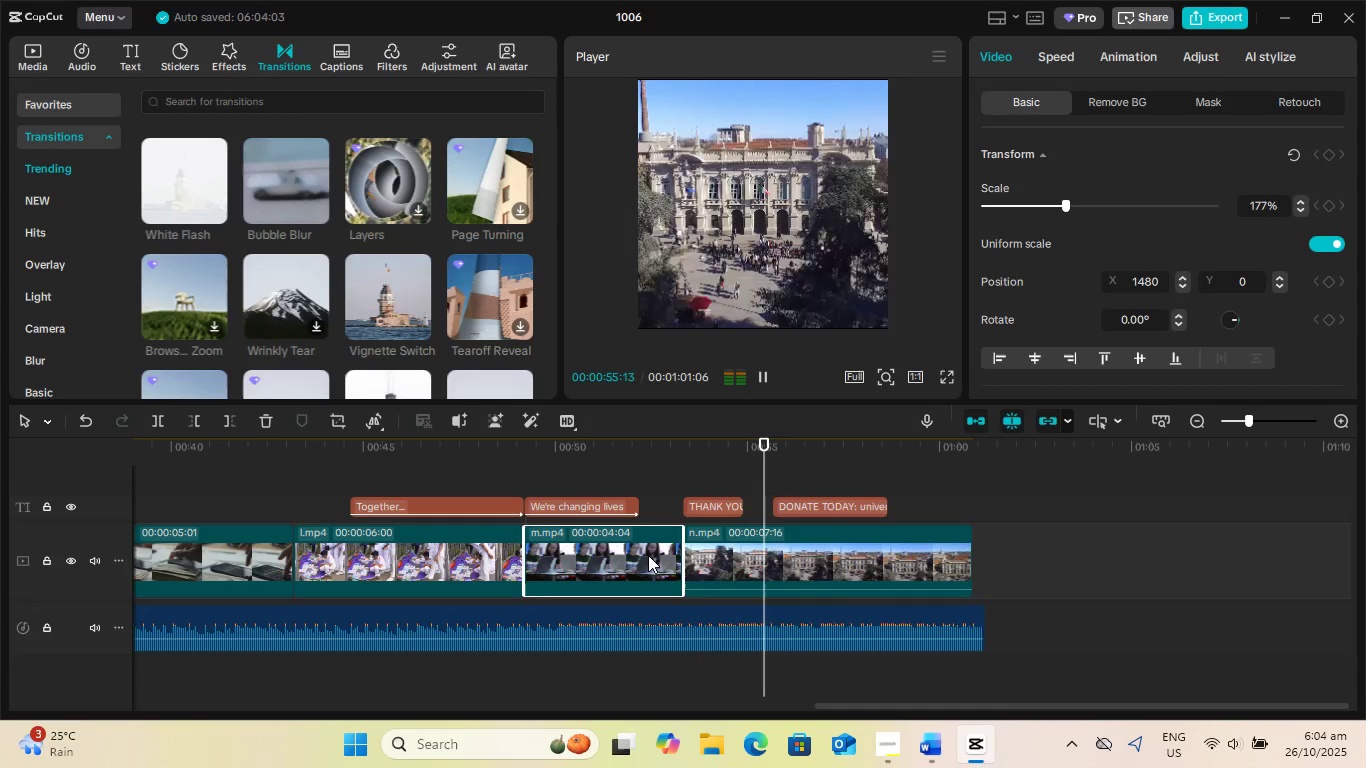 
key(Space)
 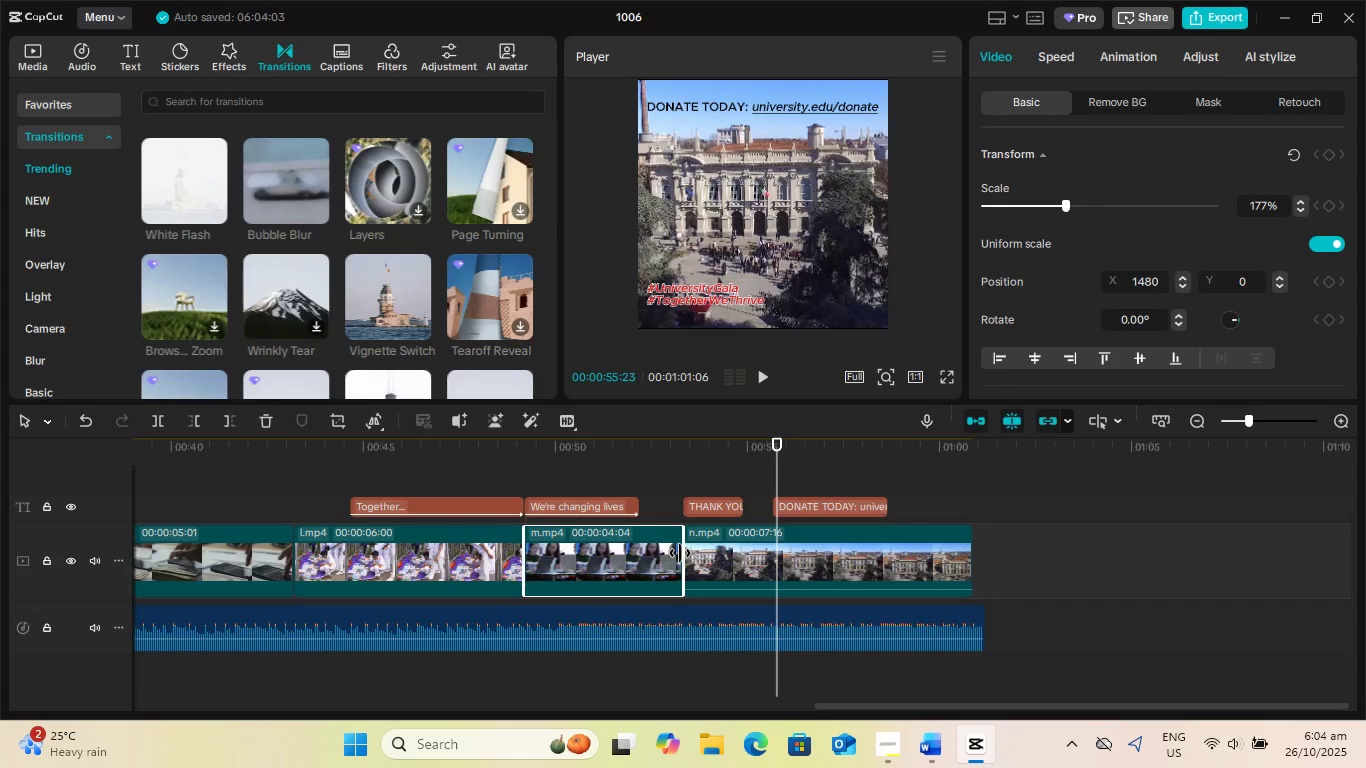 
left_click_drag(start_coordinate=[680, 553], to_coordinate=[659, 559])
 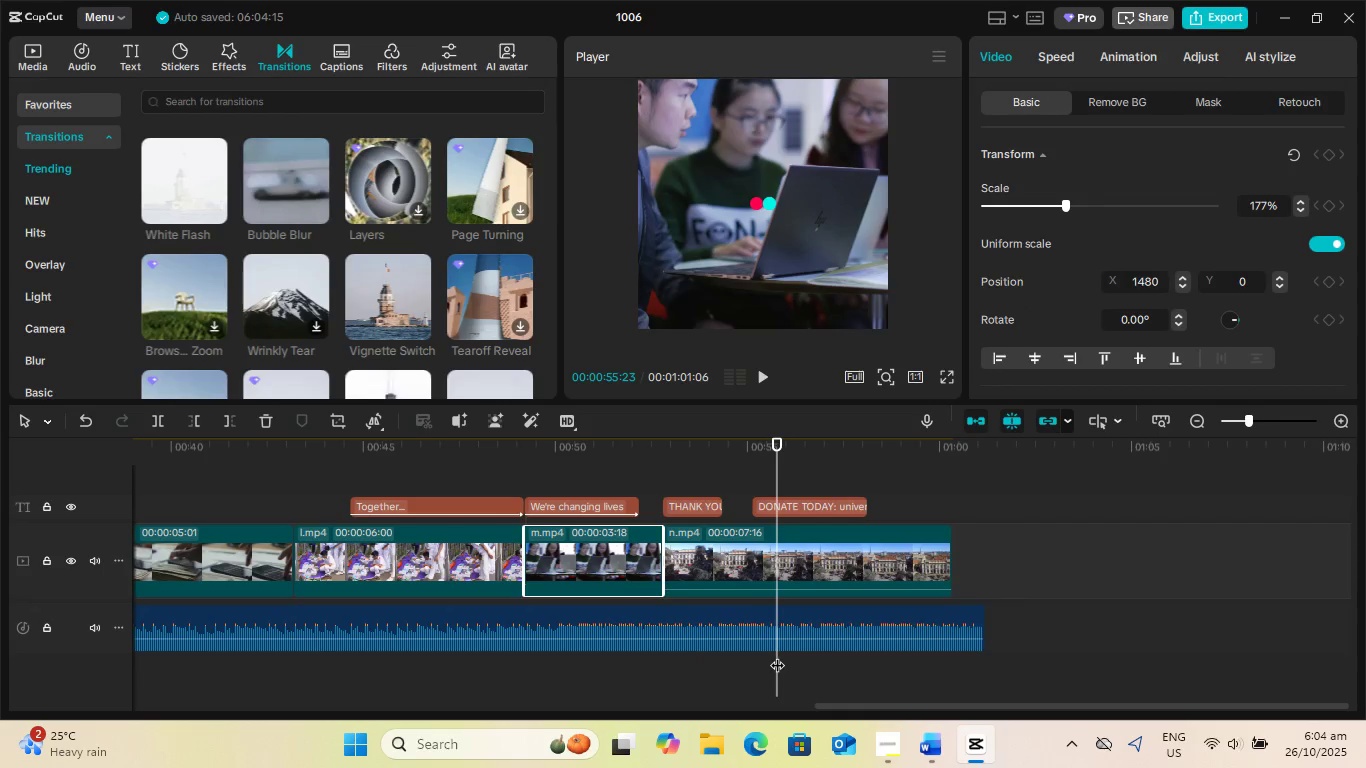 
left_click_drag(start_coordinate=[777, 655], to_coordinate=[441, 649])
 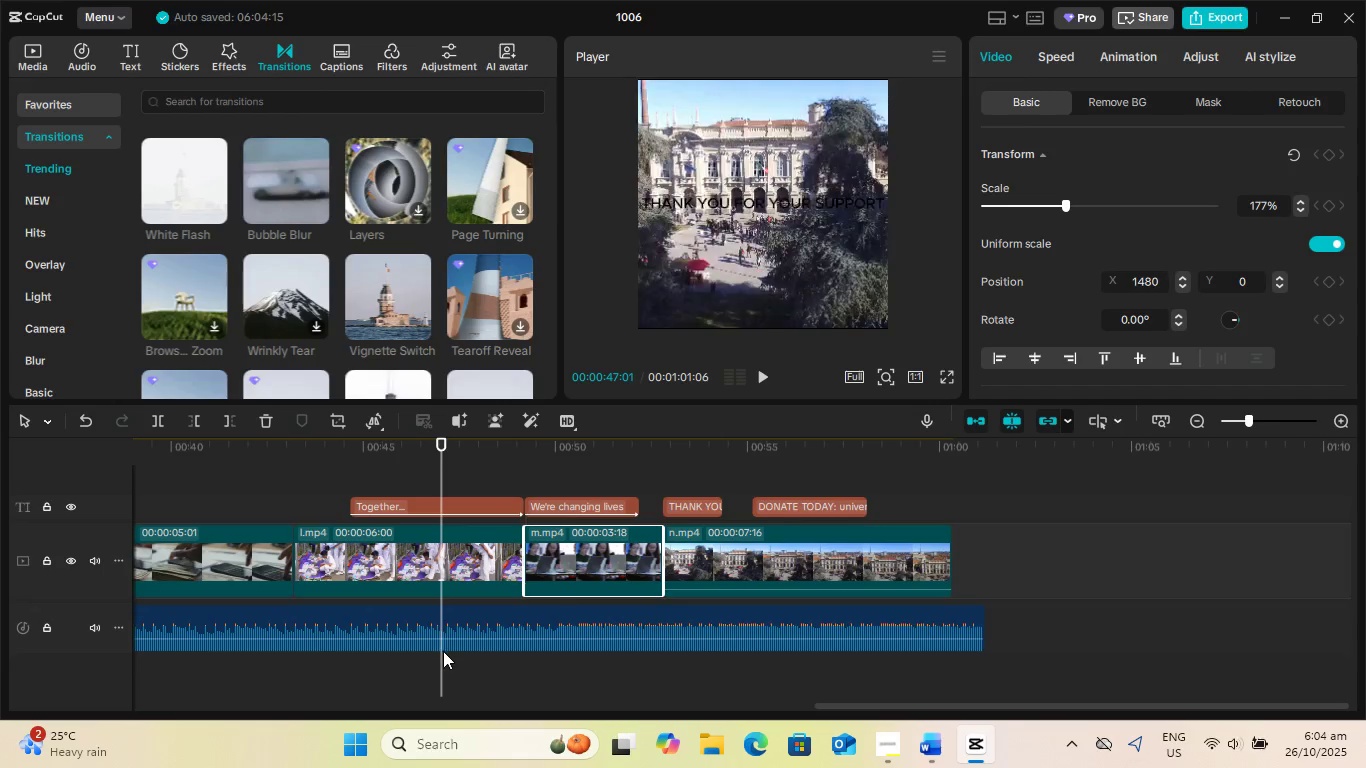 
key(Space)
 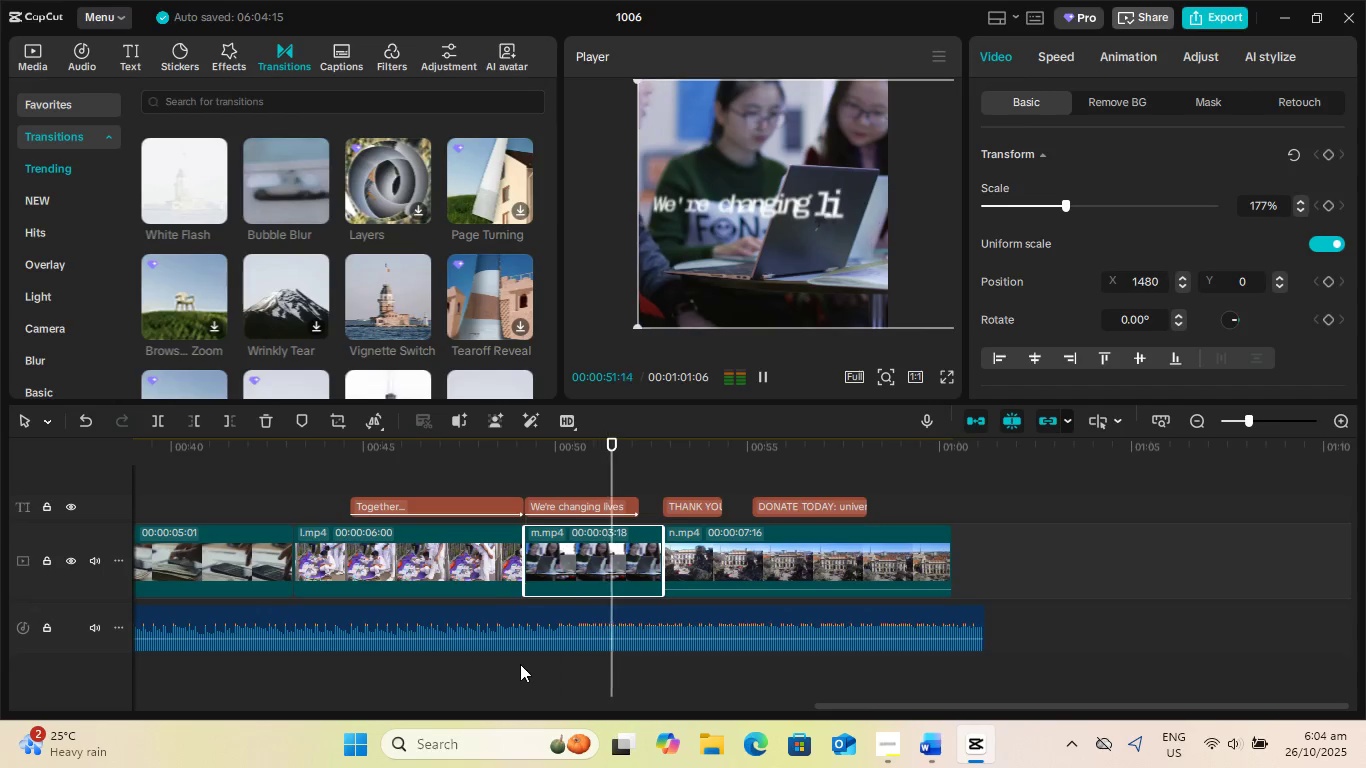 
wait(6.6)
 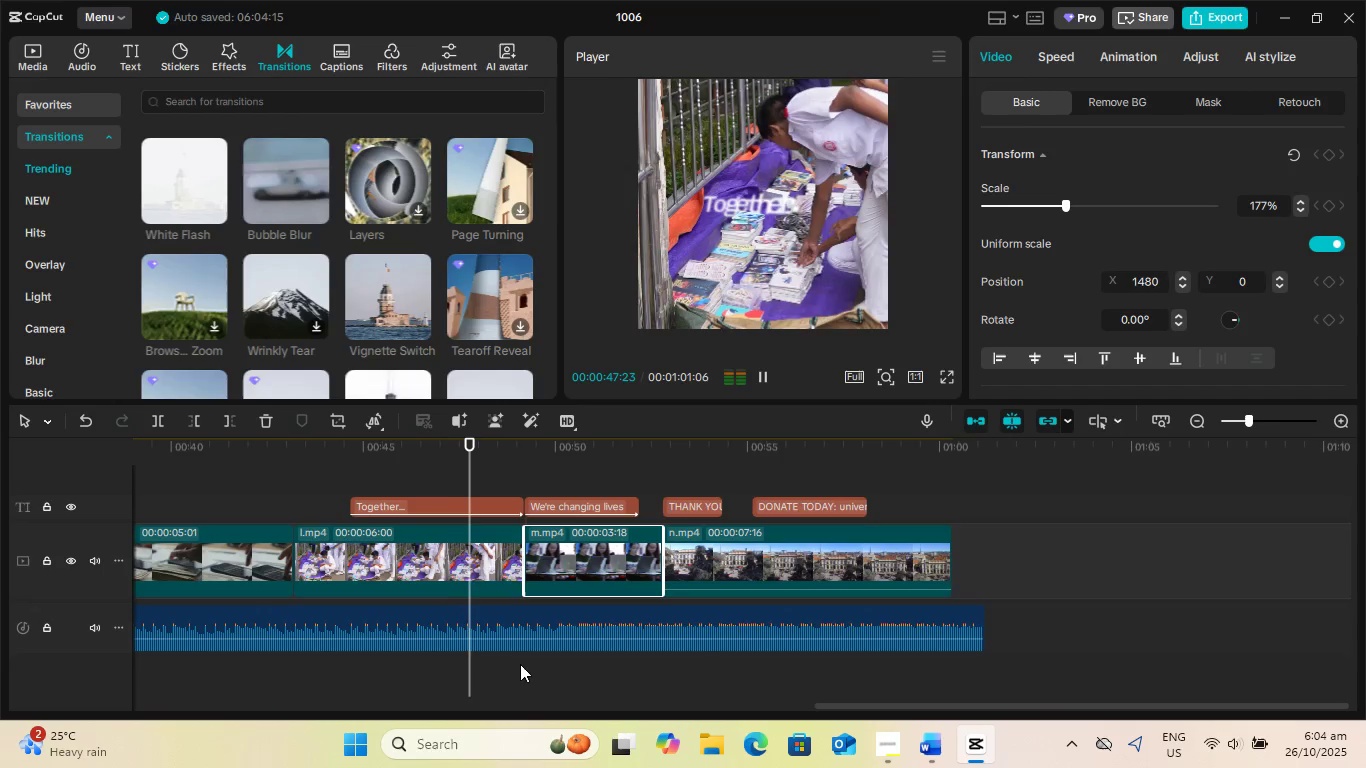 
key(Space)
 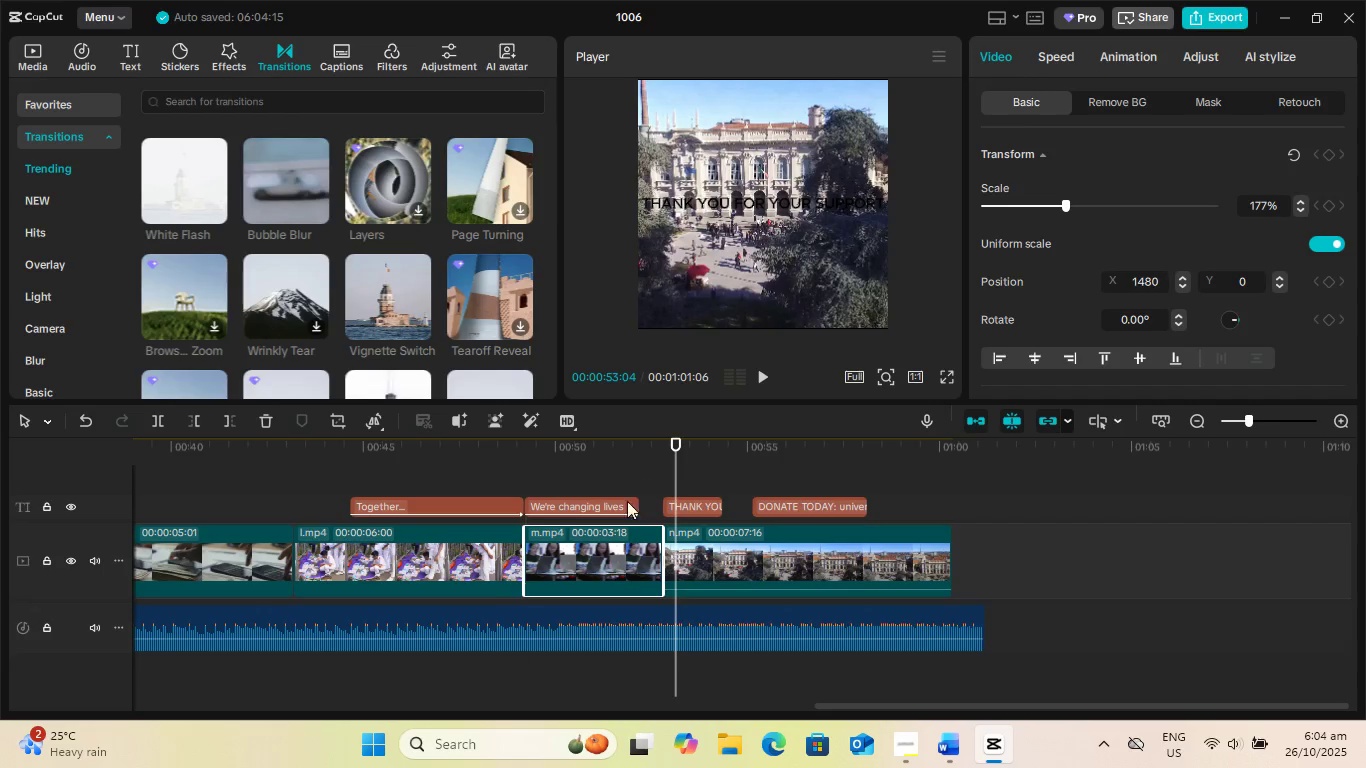 
left_click([624, 503])
 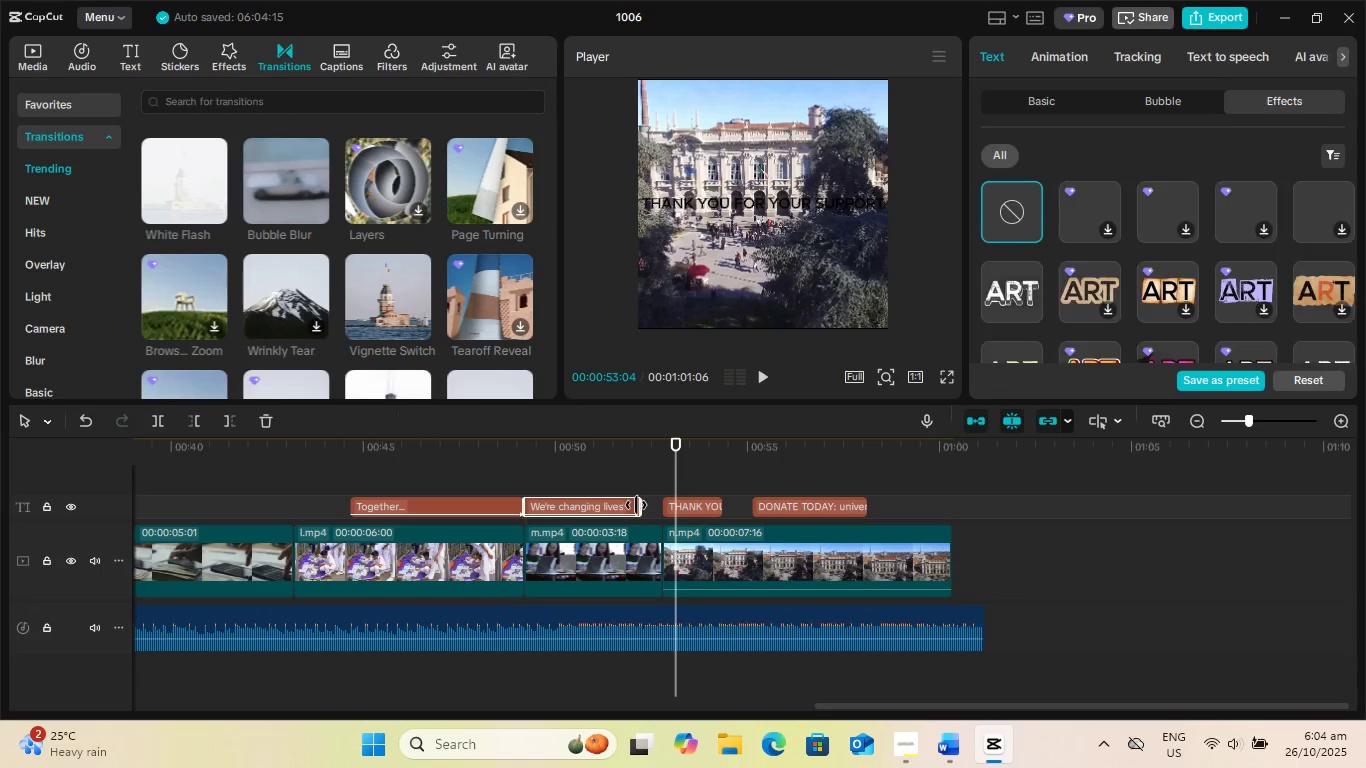 
left_click_drag(start_coordinate=[637, 505], to_coordinate=[656, 508])
 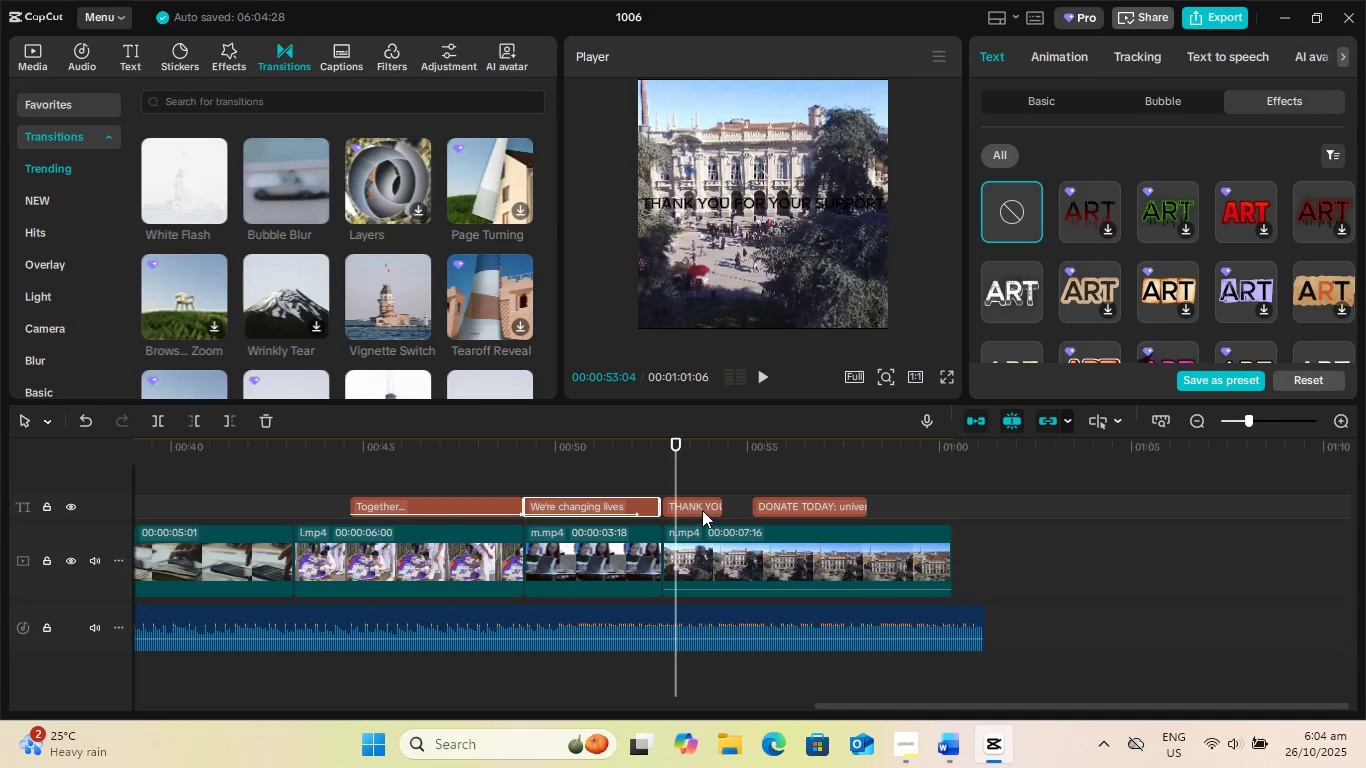 
left_click([702, 509])
 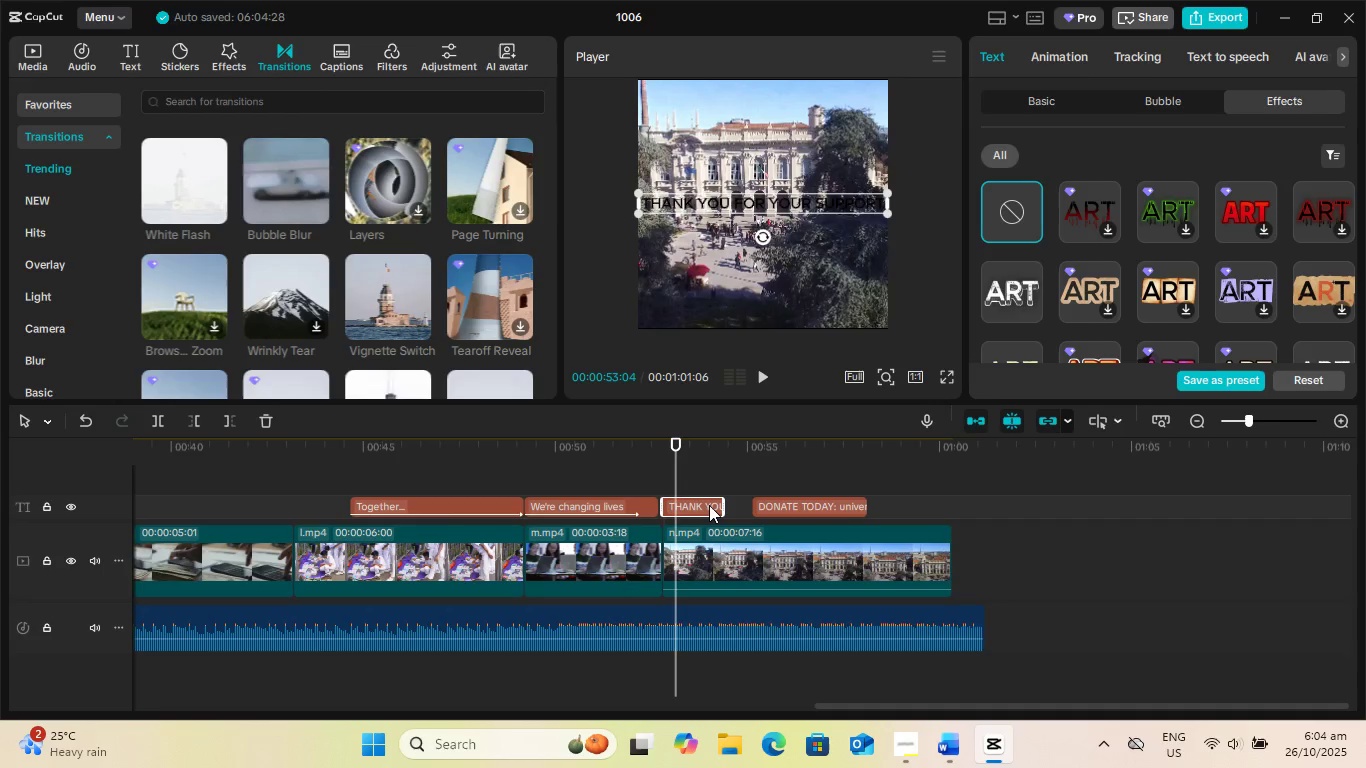 
left_click_drag(start_coordinate=[708, 505], to_coordinate=[717, 506])
 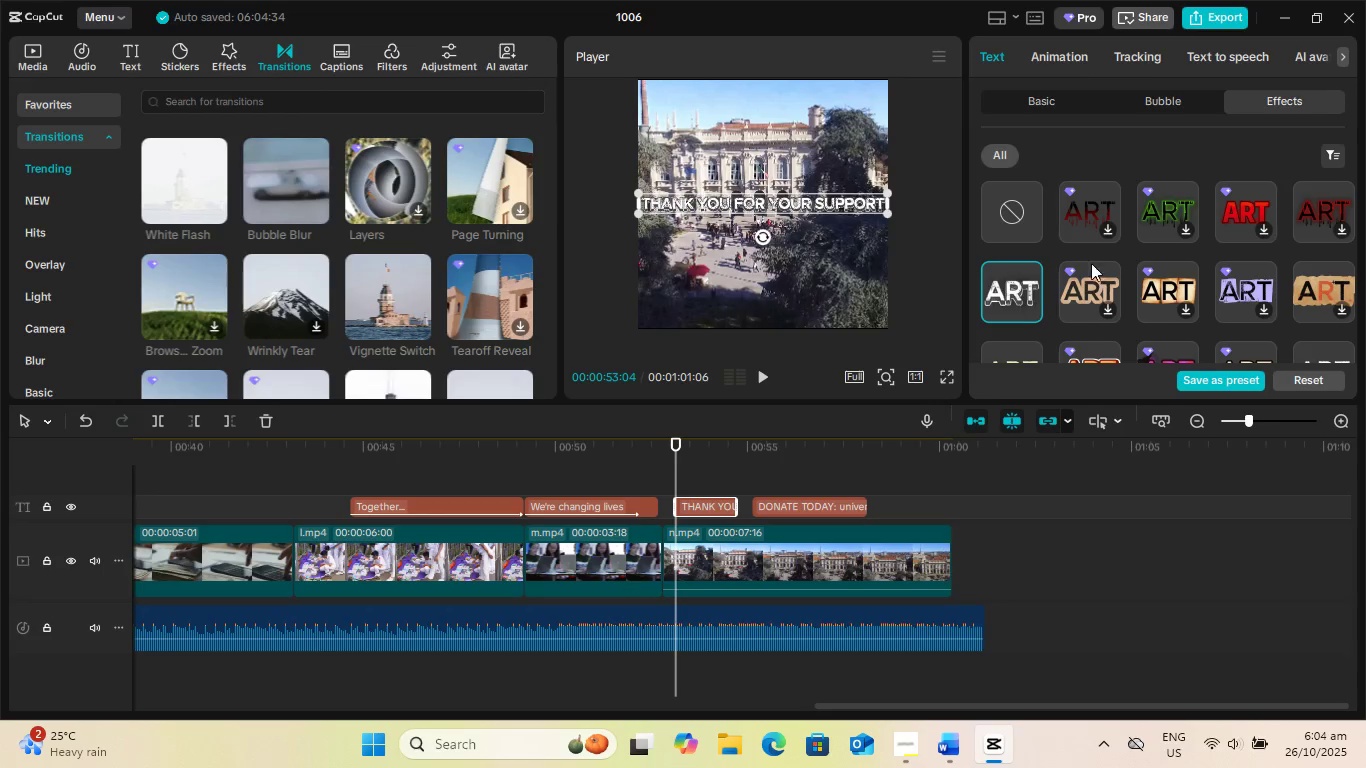 
wait(5.94)
 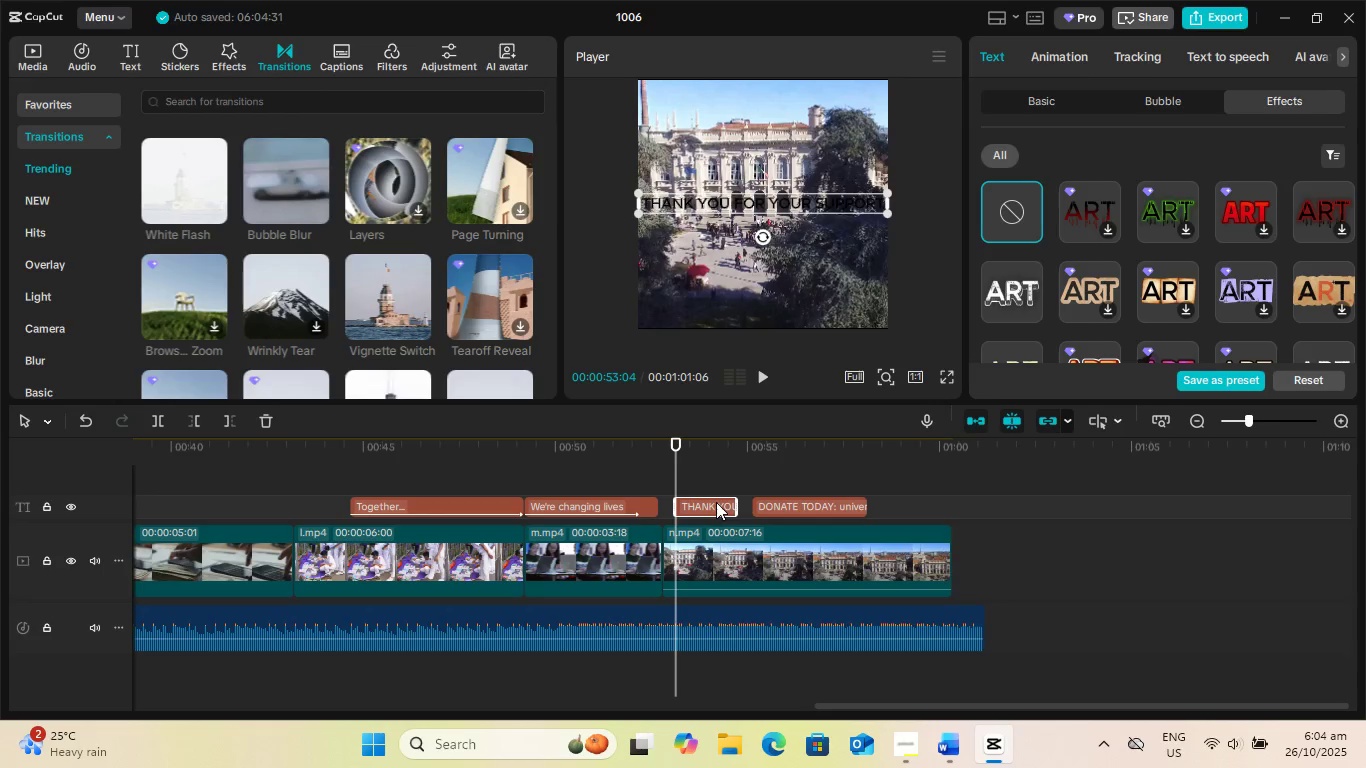 
scroll: coordinate [1229, 292], scroll_direction: down, amount: 2.0
 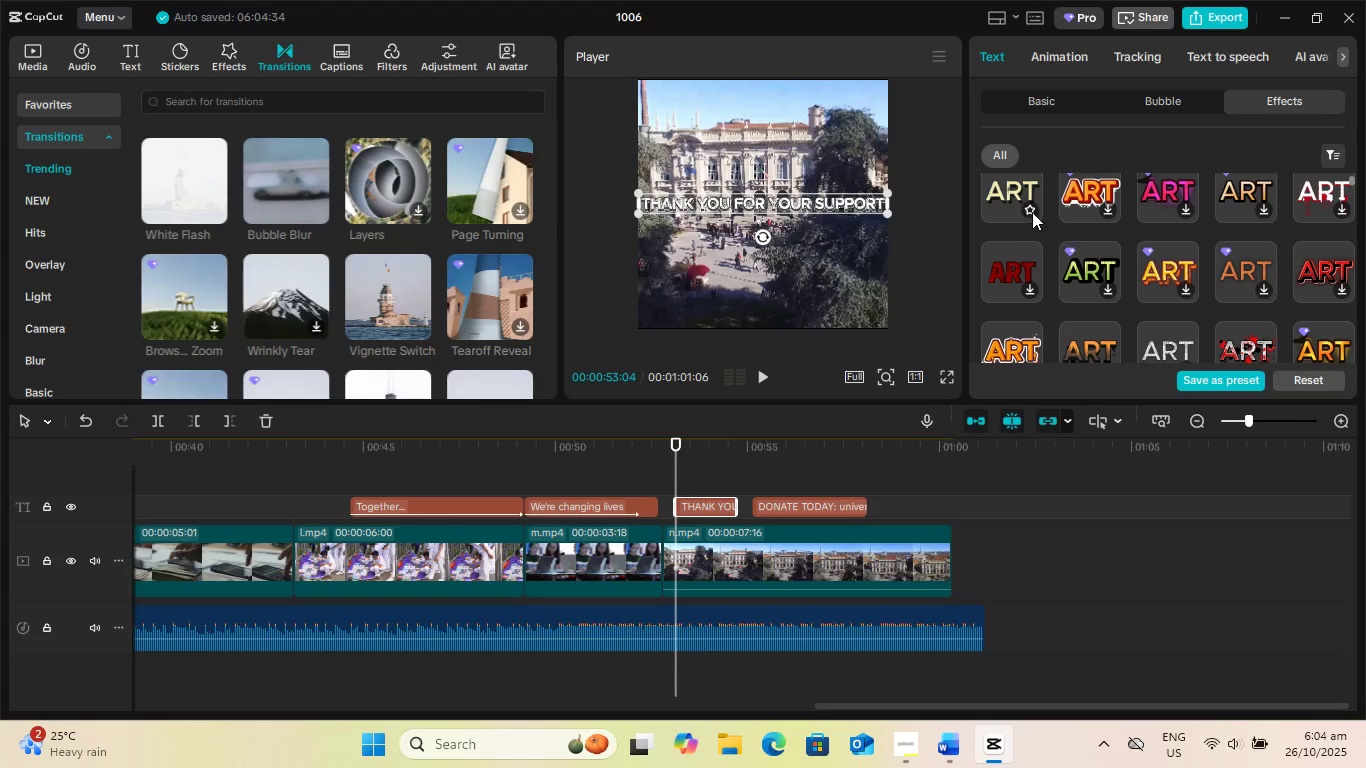 
left_click([1025, 210])
 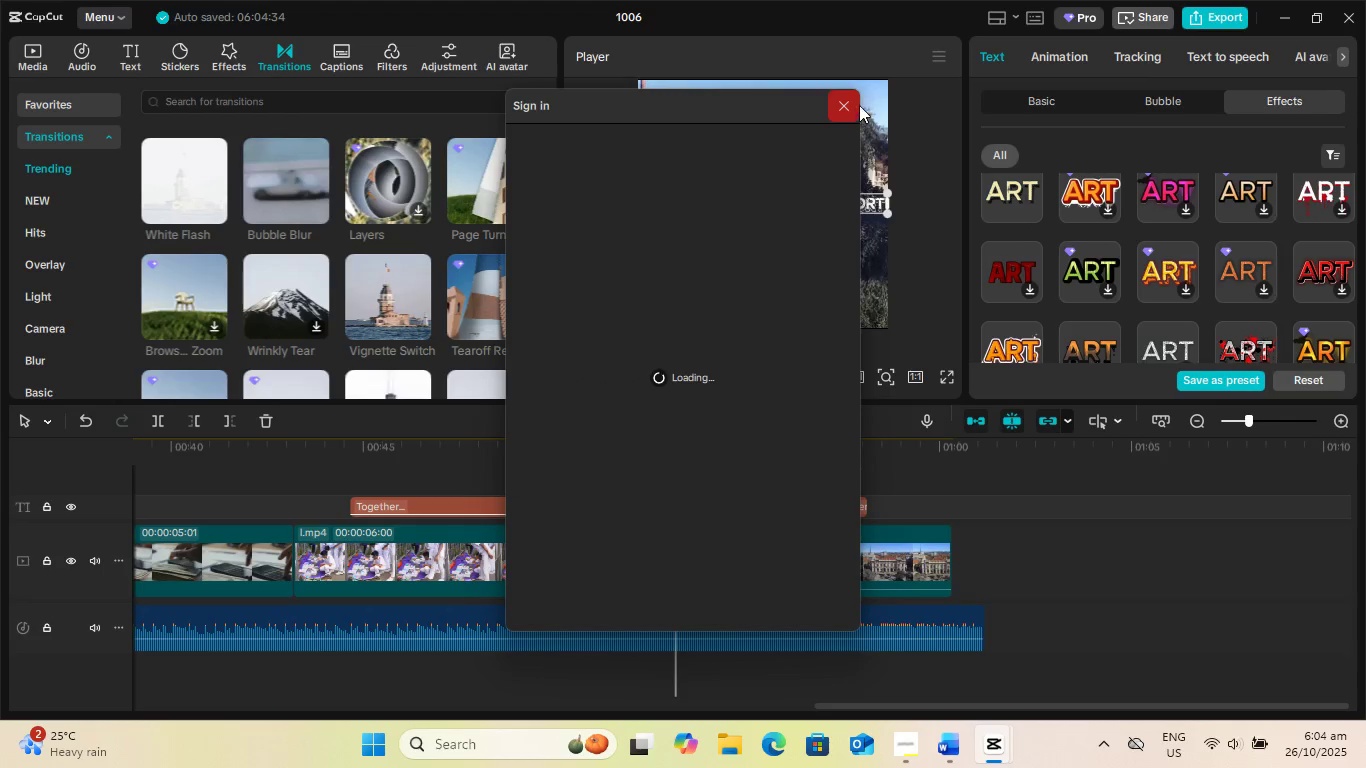 
left_click([846, 105])
 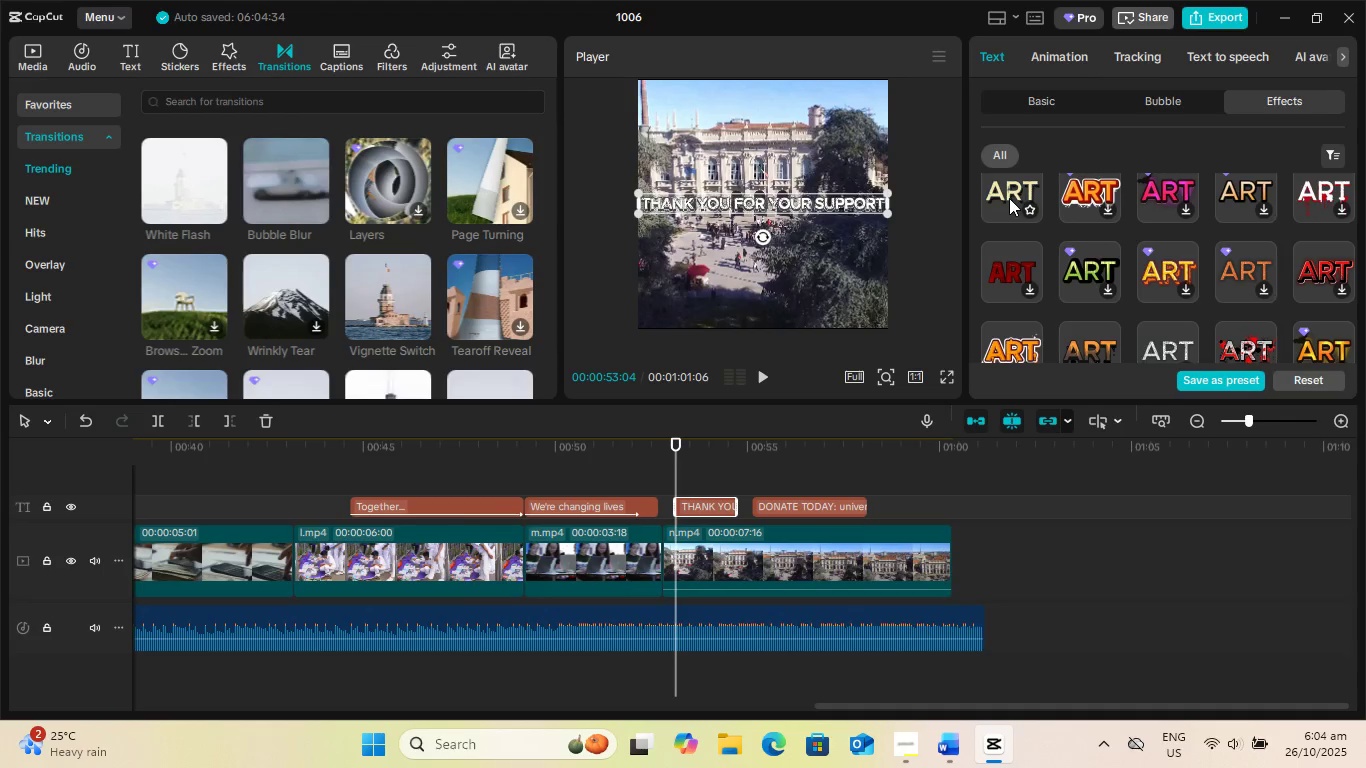 
left_click([1005, 196])
 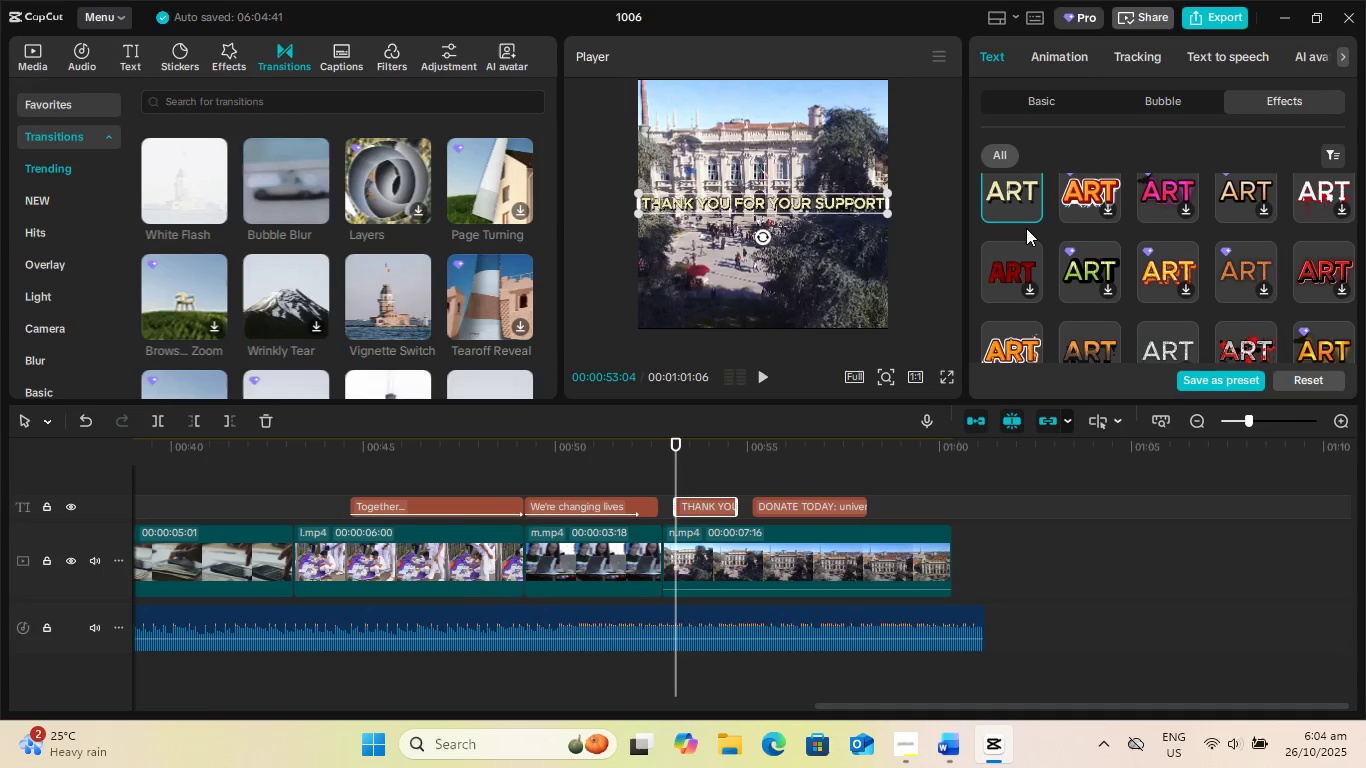 
scroll: coordinate [1115, 276], scroll_direction: down, amount: 4.0
 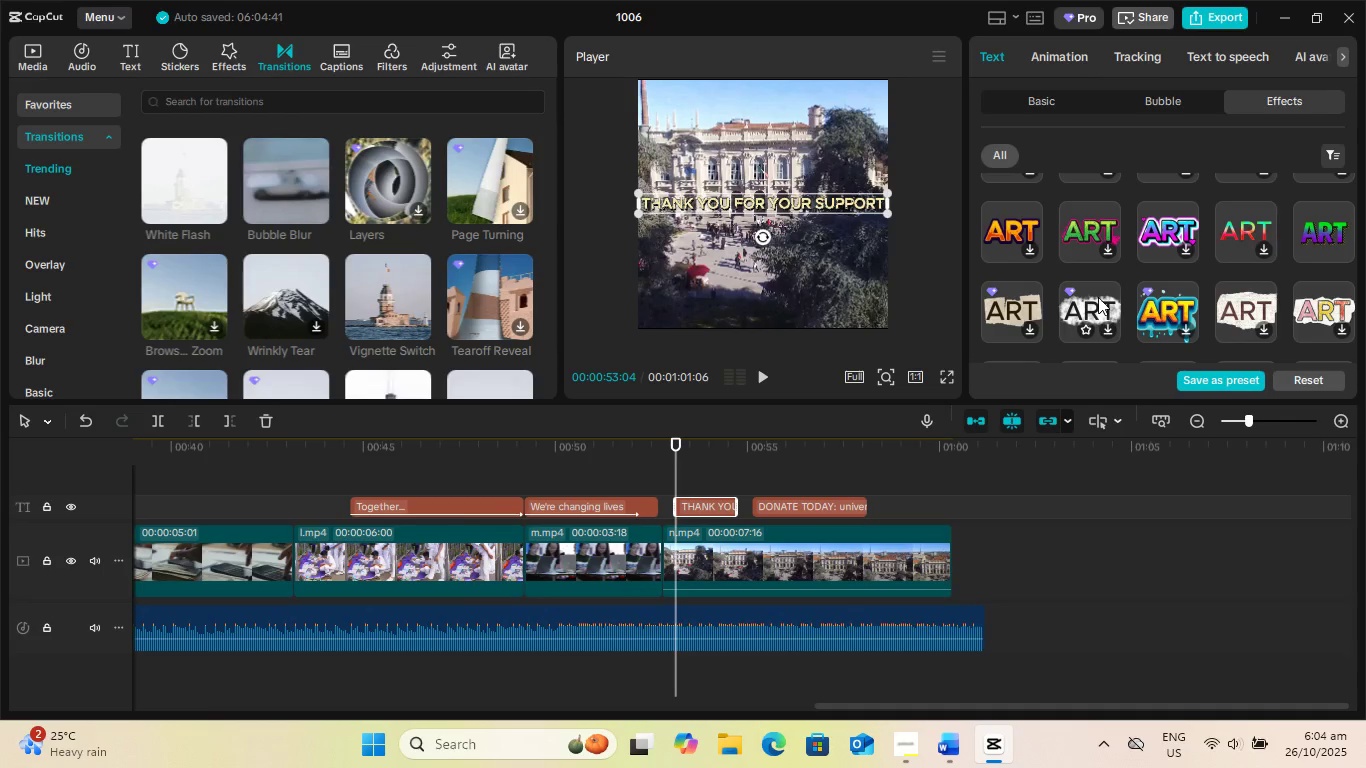 
scroll: coordinate [1159, 286], scroll_direction: up, amount: 1.0
 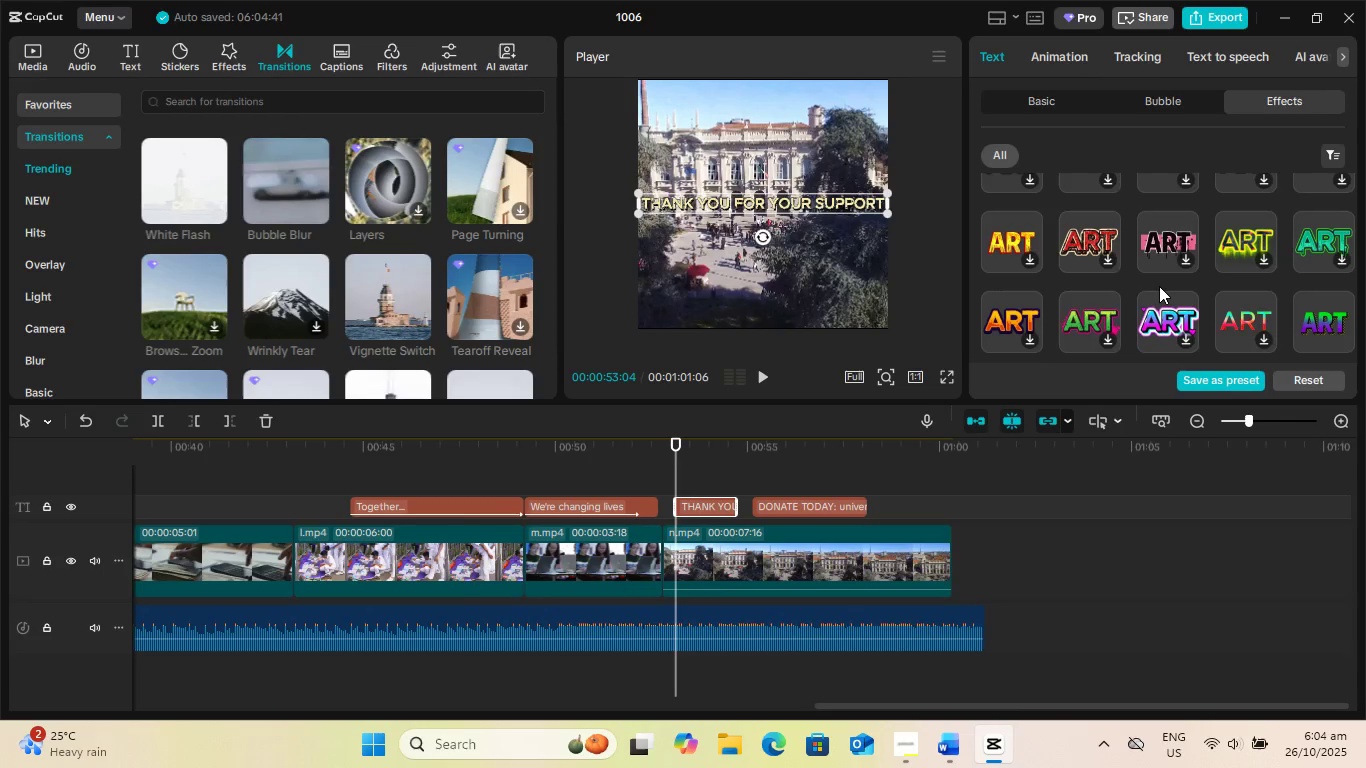 
scroll: coordinate [1230, 303], scroll_direction: down, amount: 2.0
 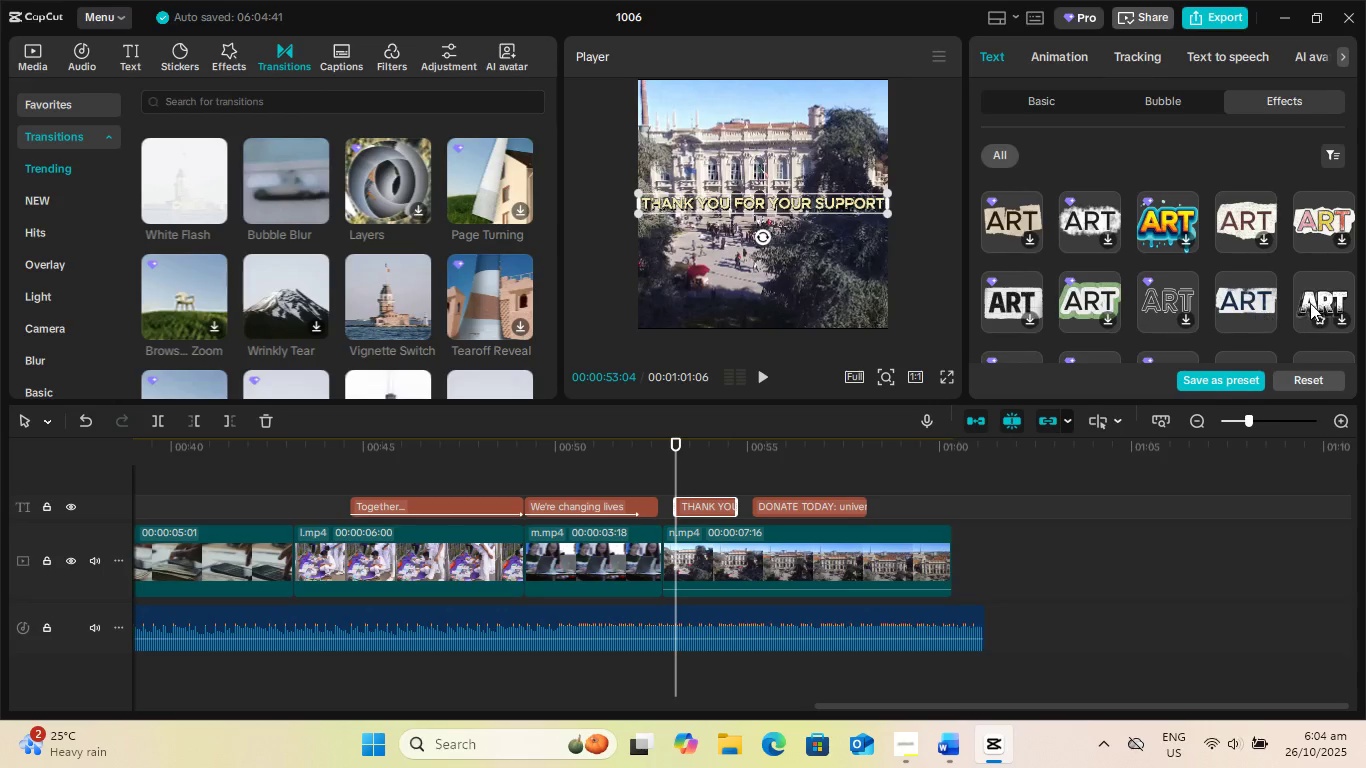 
left_click([1320, 301])
 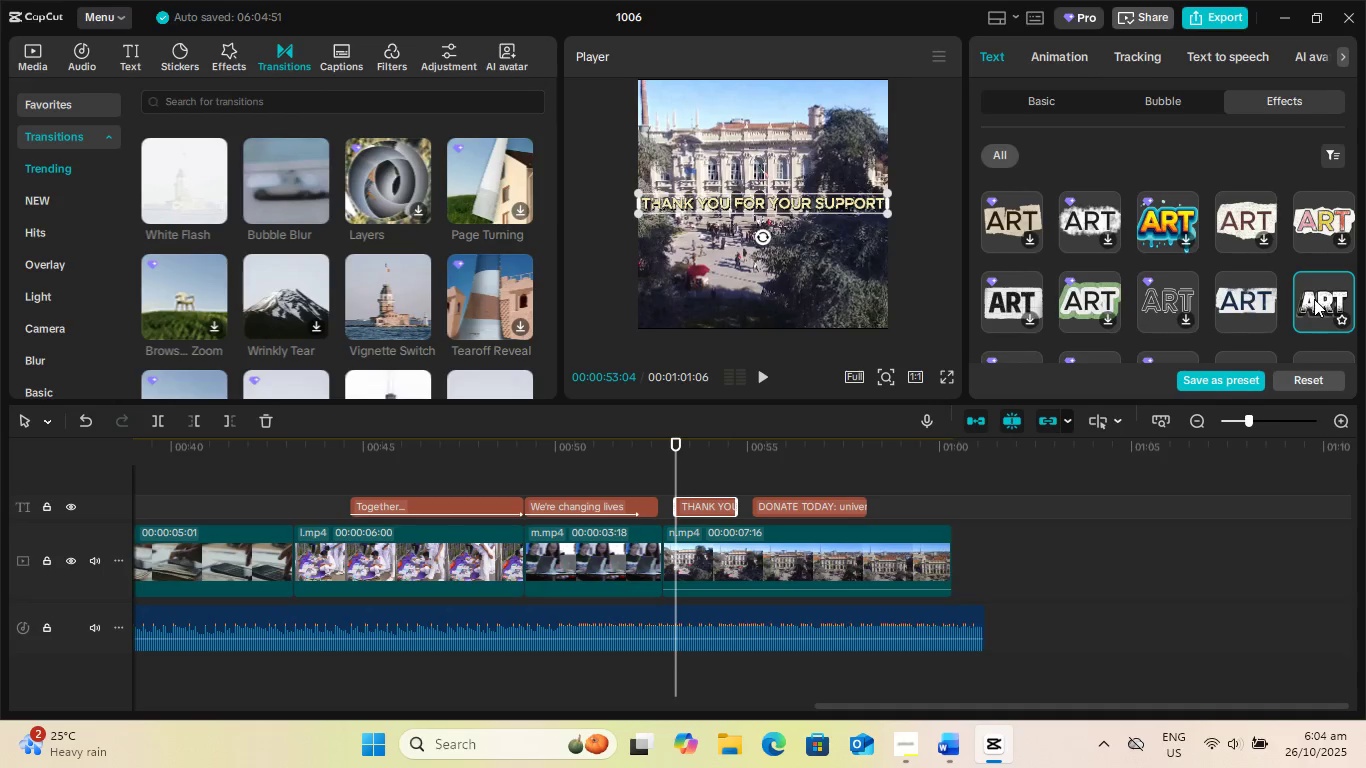 
scroll: coordinate [1267, 280], scroll_direction: down, amount: 2.0
 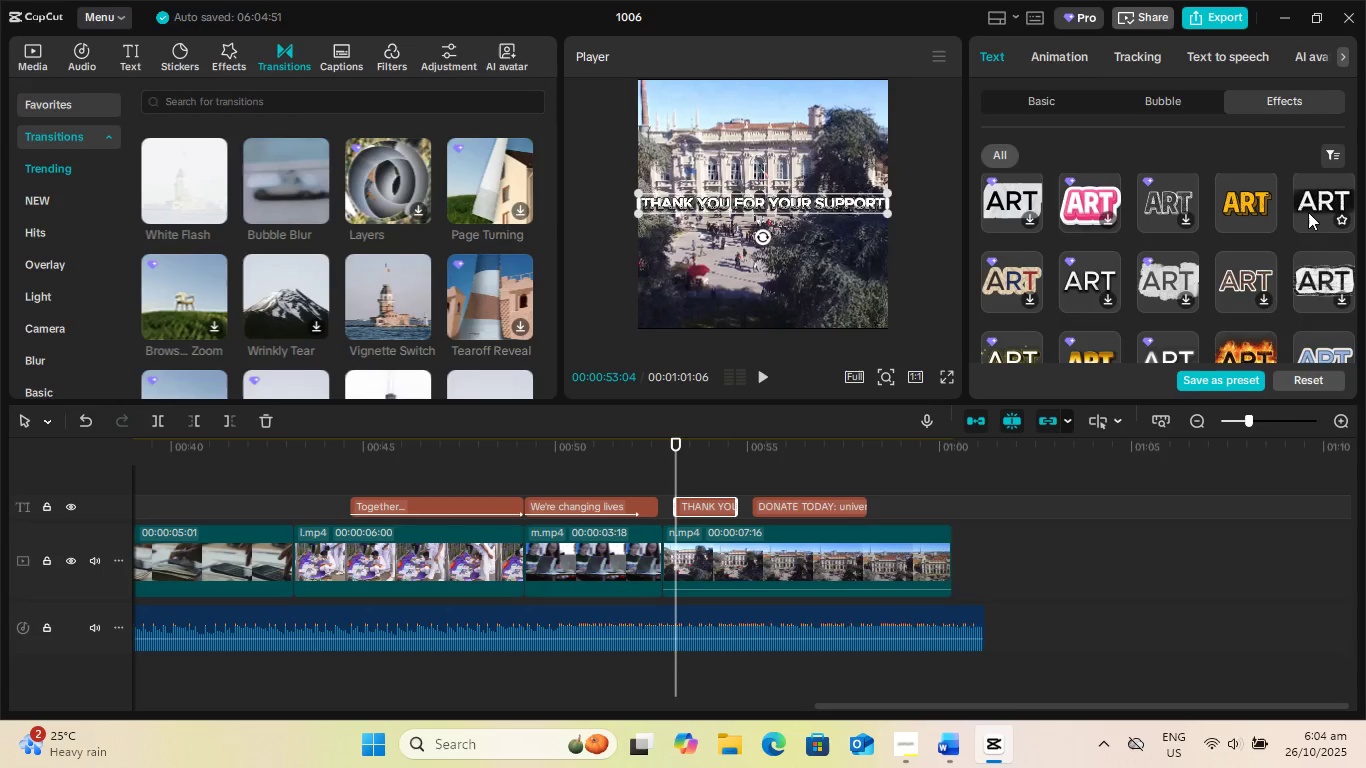 
left_click([1309, 203])
 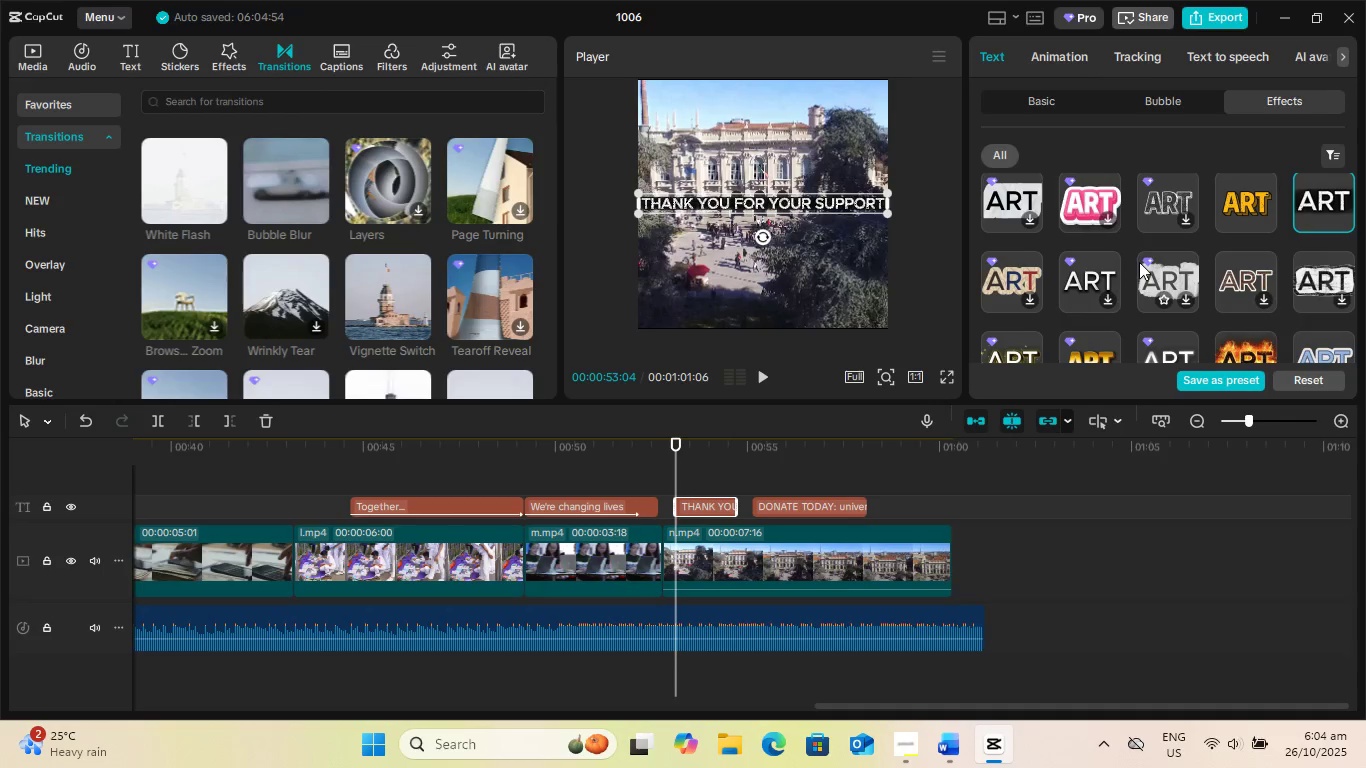 
scroll: coordinate [1214, 283], scroll_direction: down, amount: 6.0
 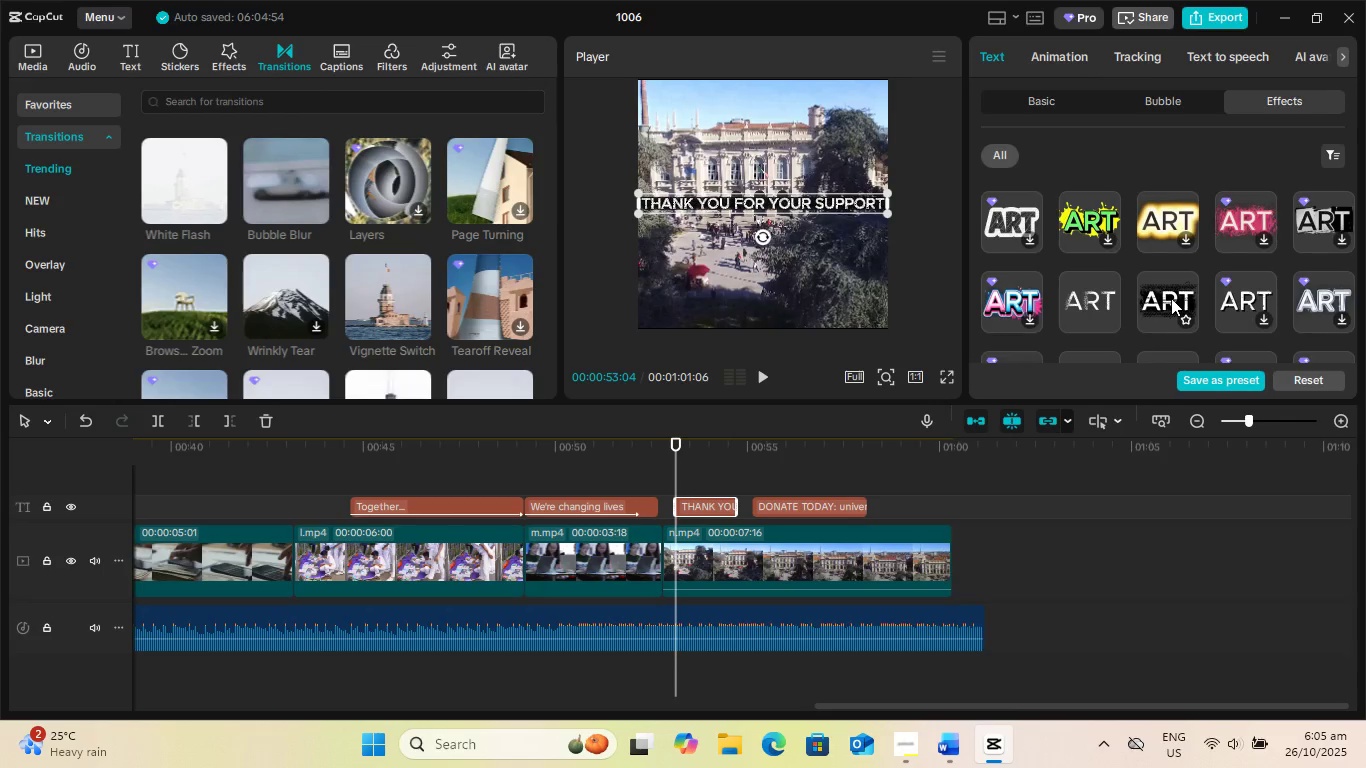 
left_click([1171, 298])
 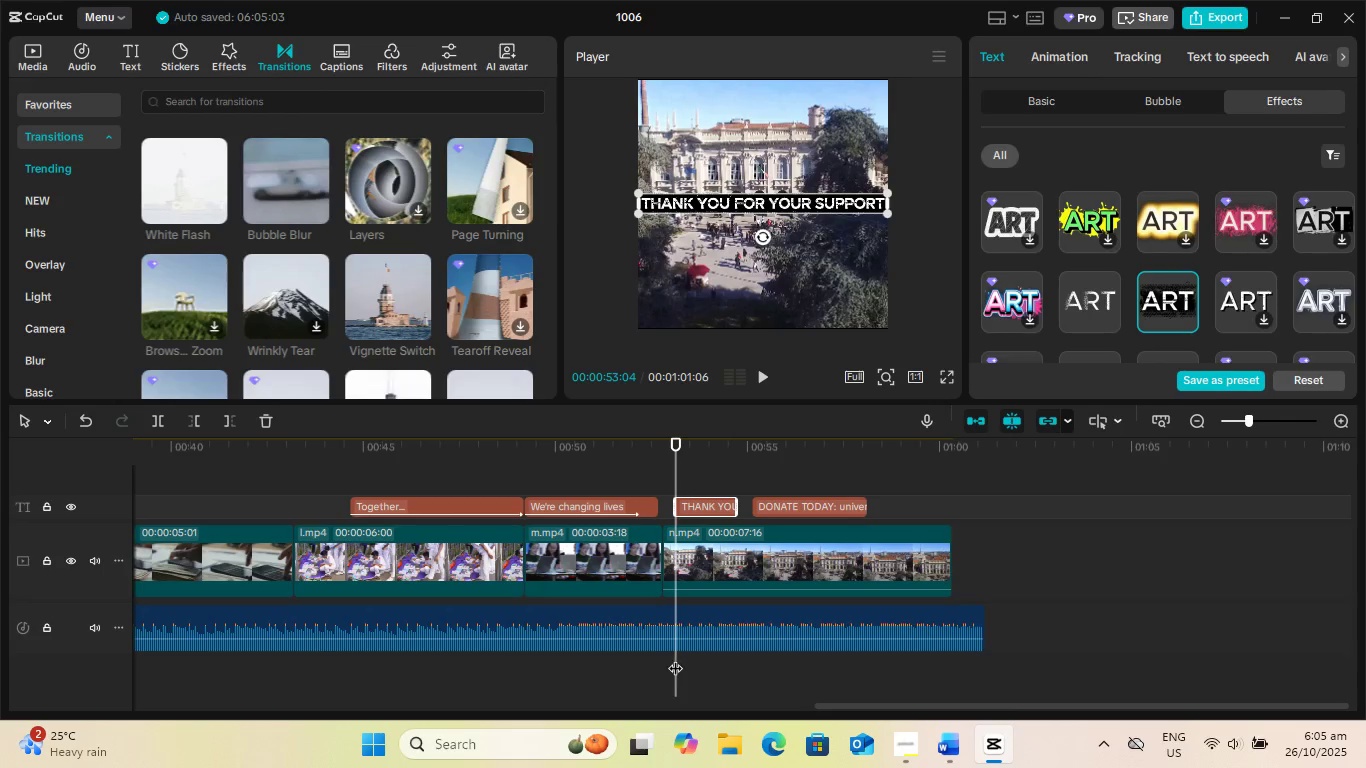 
left_click_drag(start_coordinate=[674, 666], to_coordinate=[203, 671])
 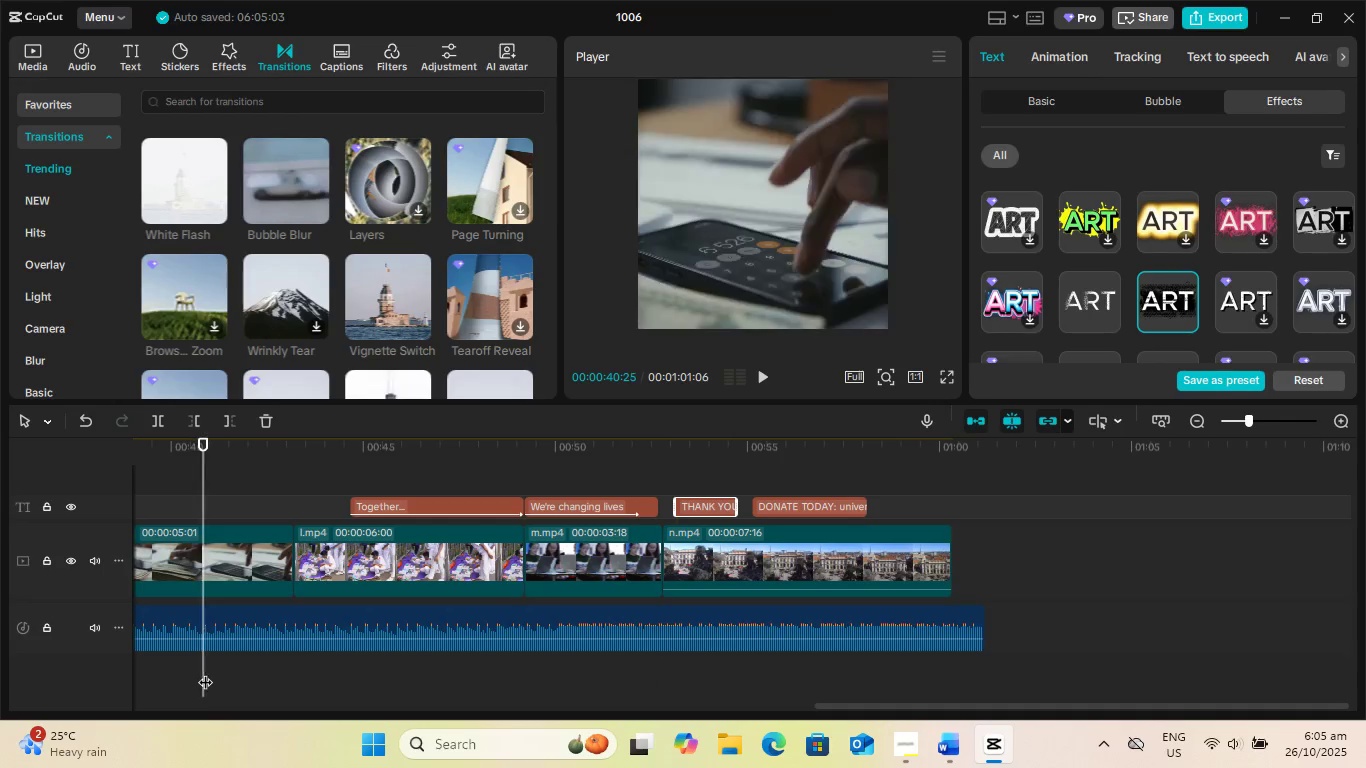 
key(Space)
 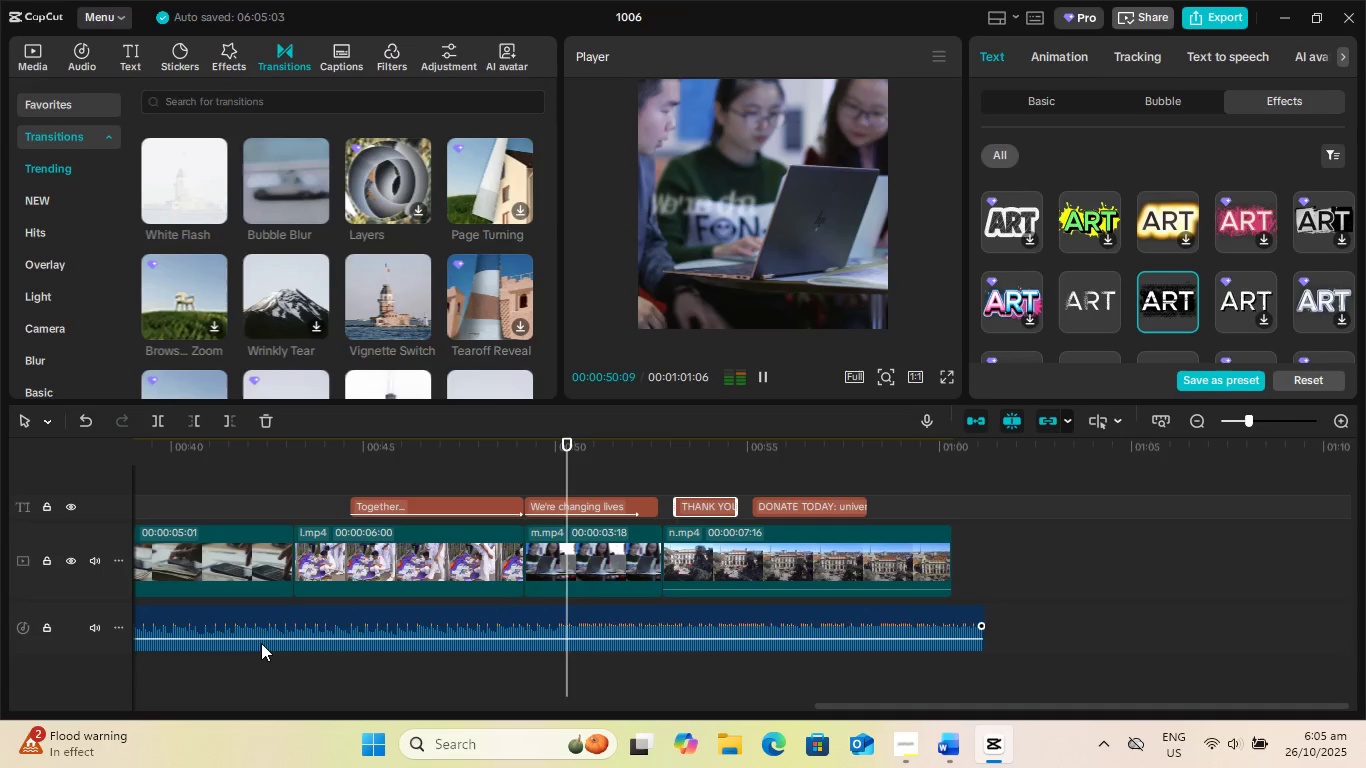 
wait(14.57)
 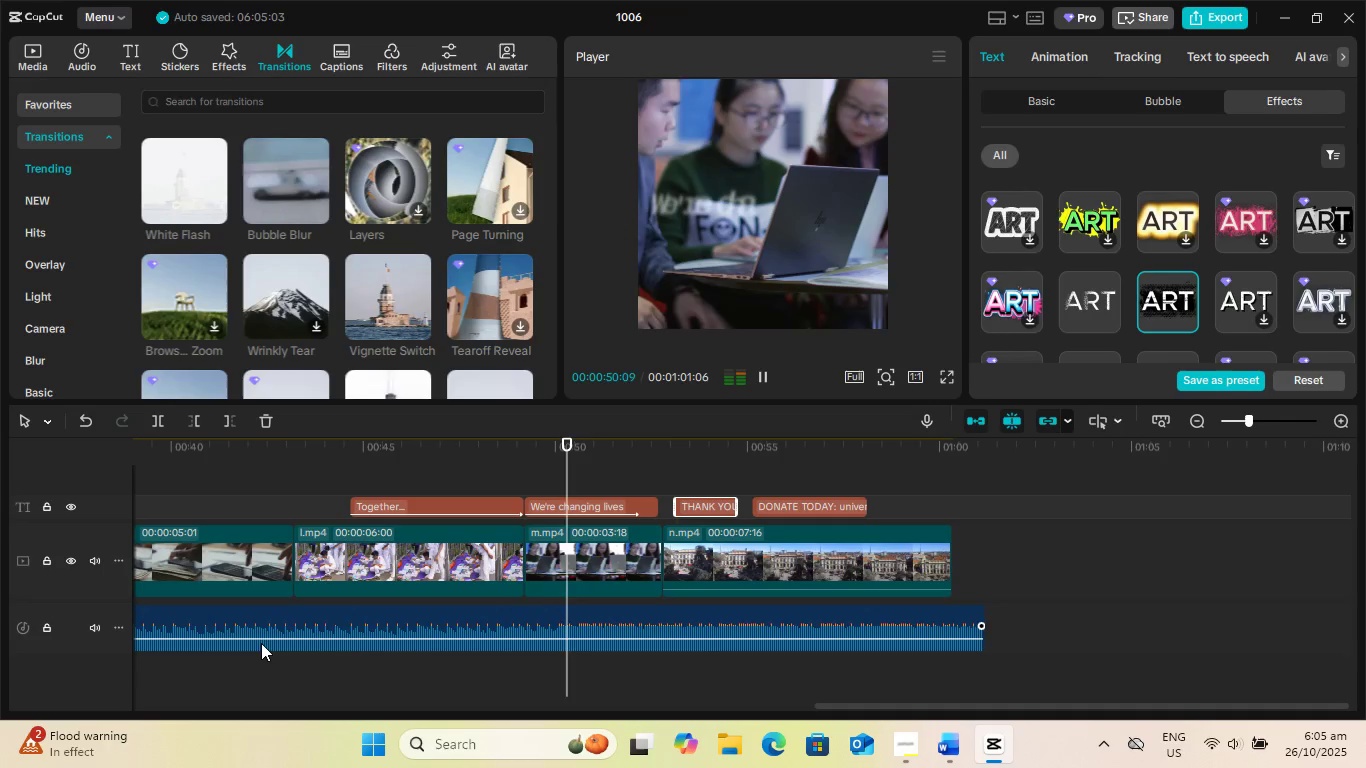 
key(Space)
 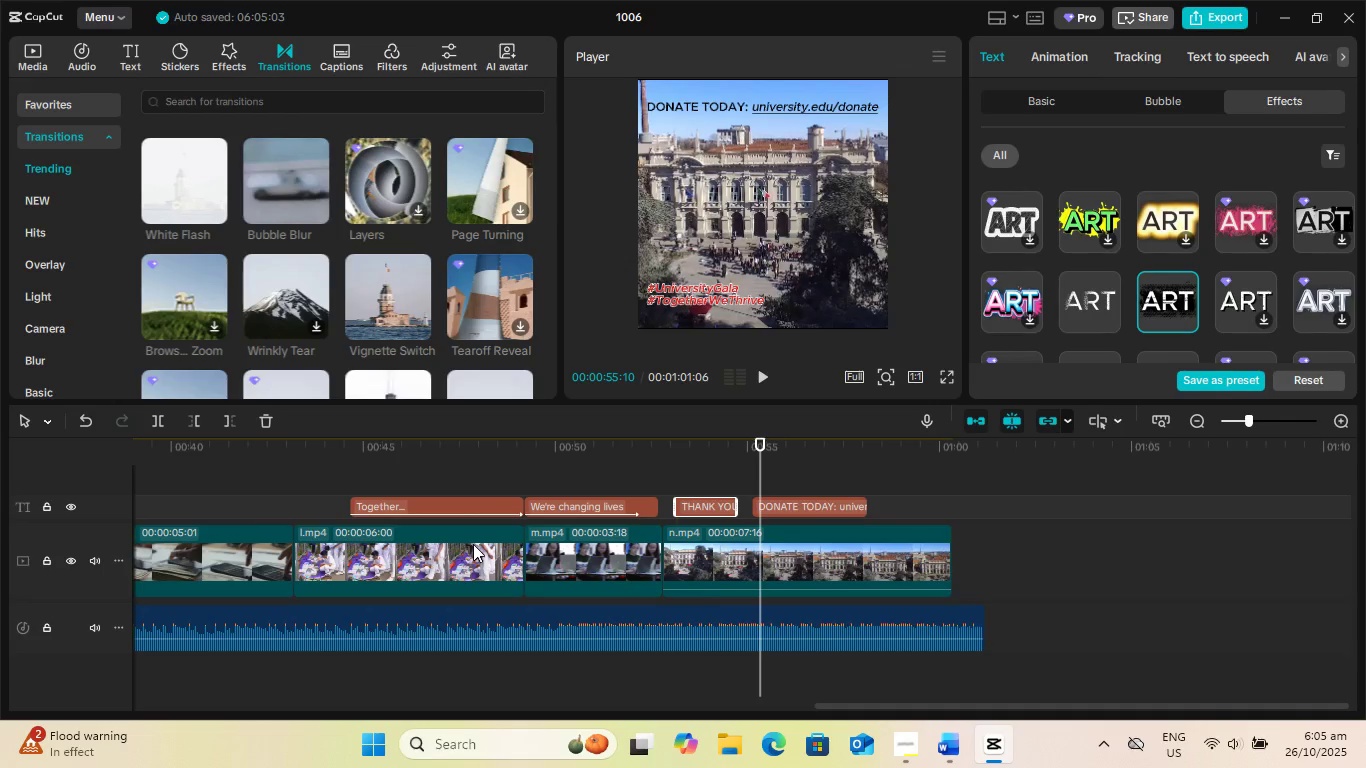 
left_click([473, 544])
 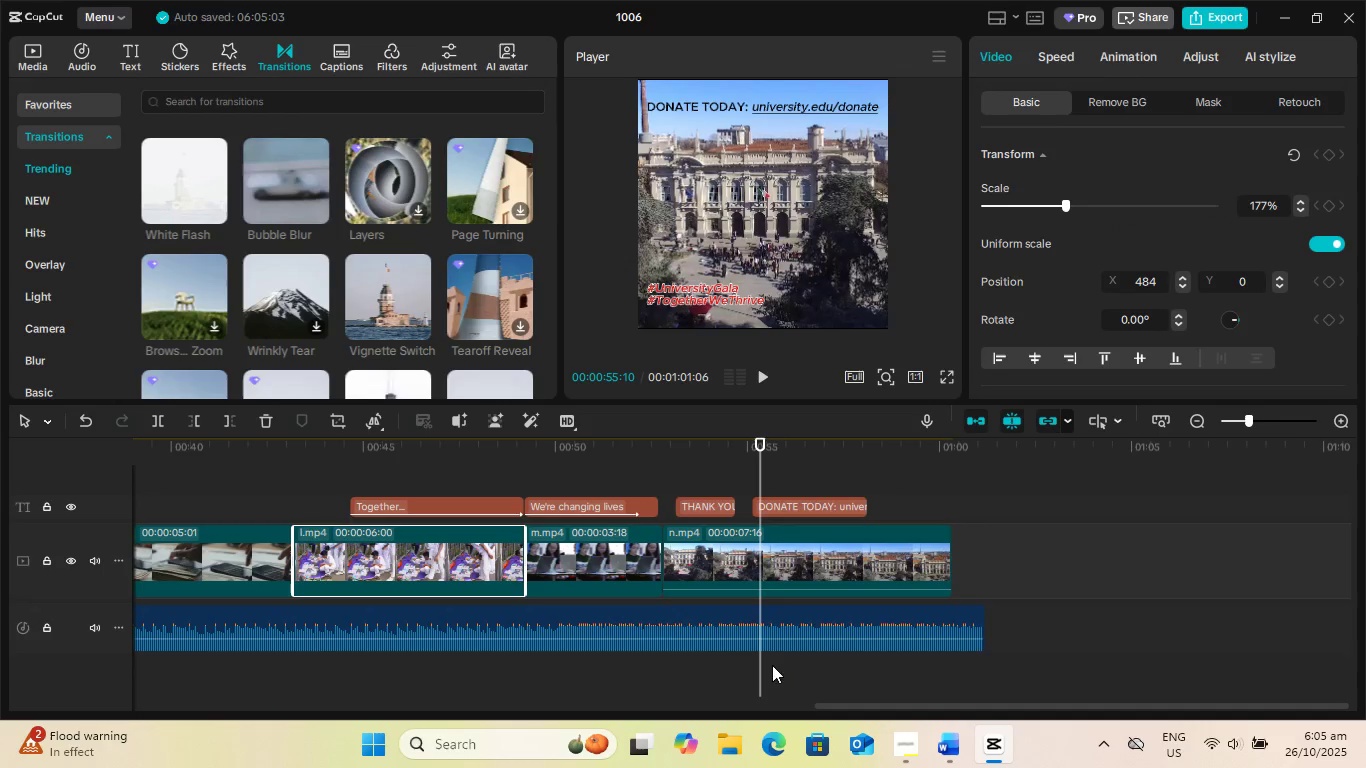 
wait(5.06)
 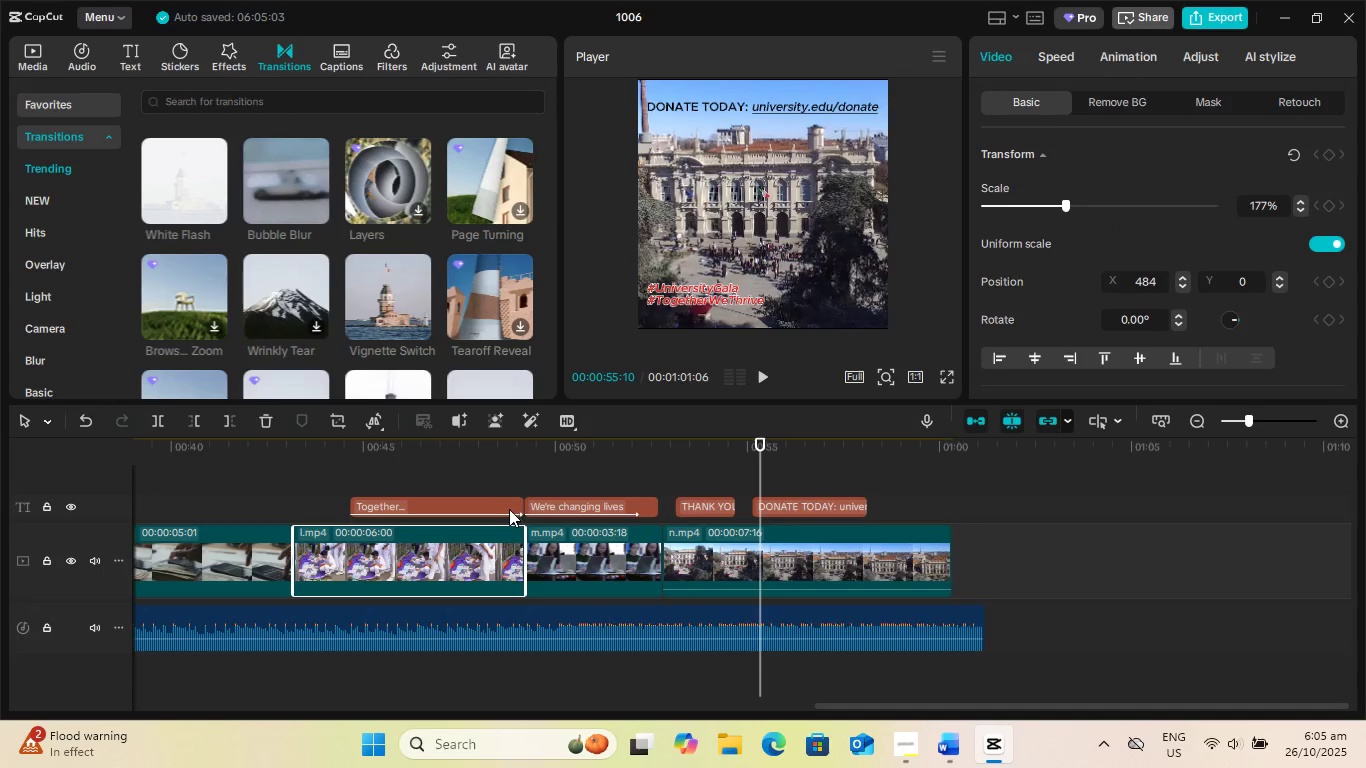 
left_click([645, 507])
 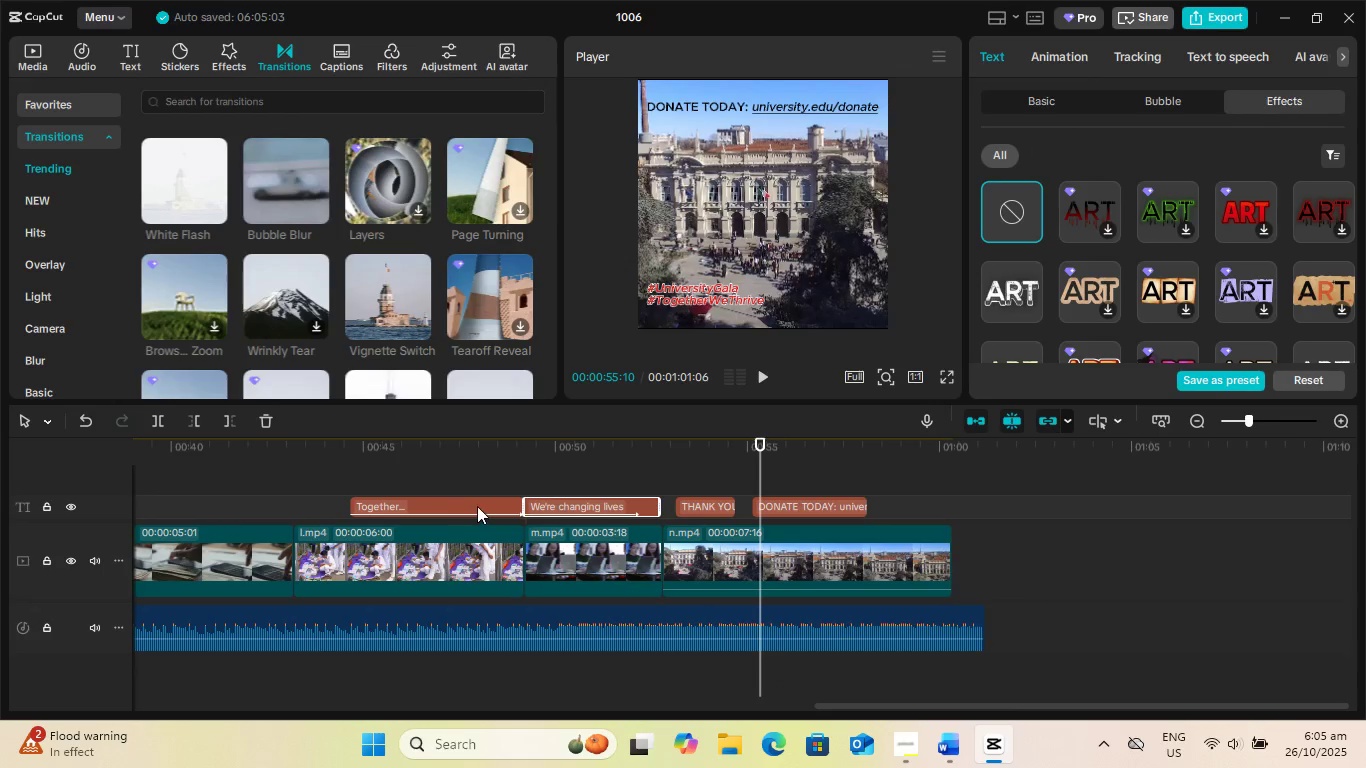 
left_click([479, 506])
 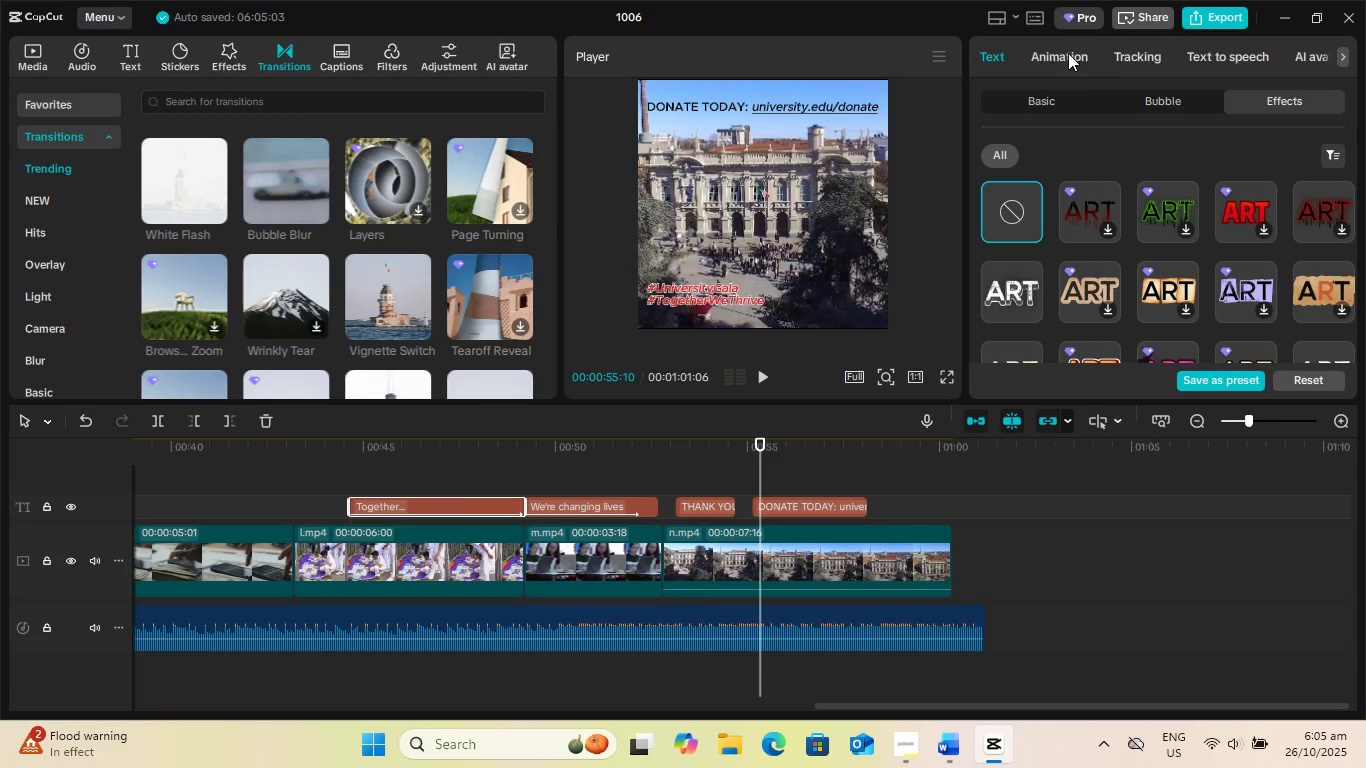 
left_click([1059, 54])
 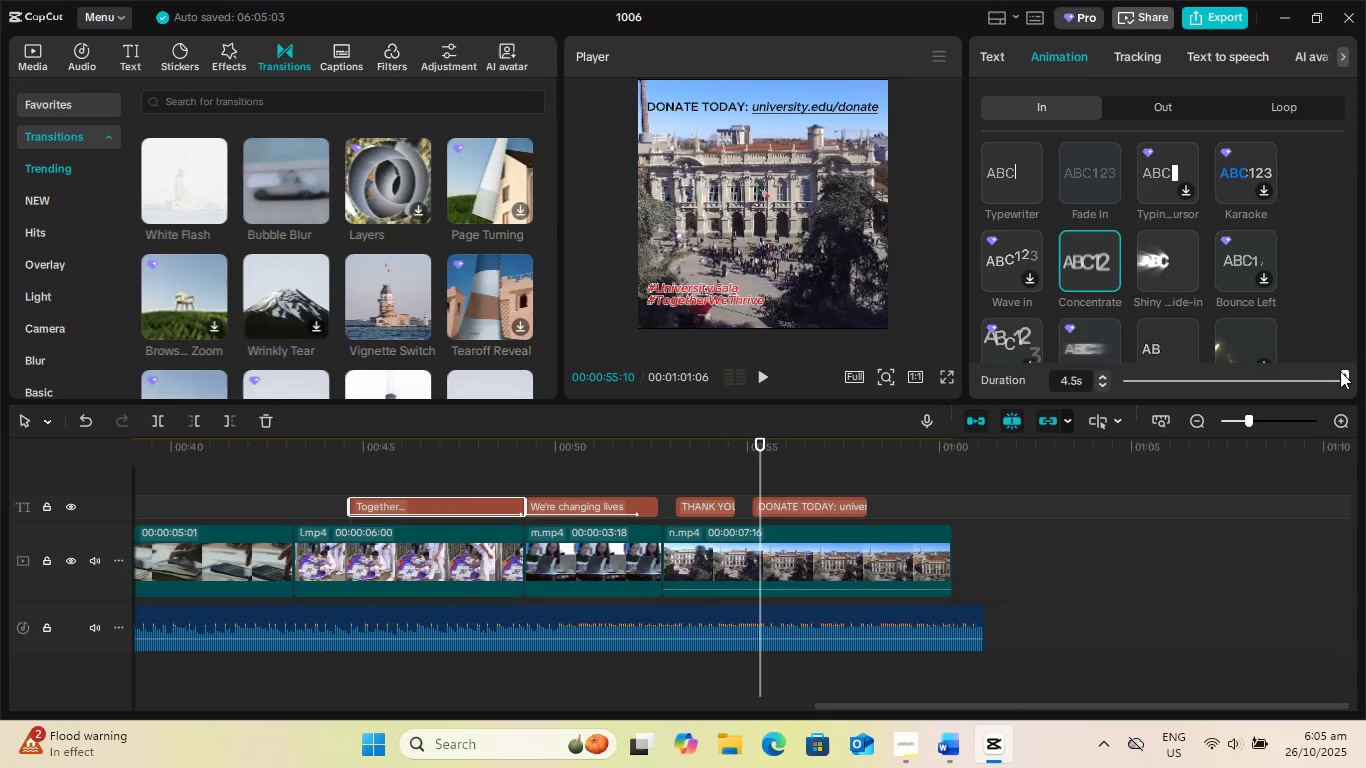 
left_click_drag(start_coordinate=[1343, 372], to_coordinate=[1307, 380])
 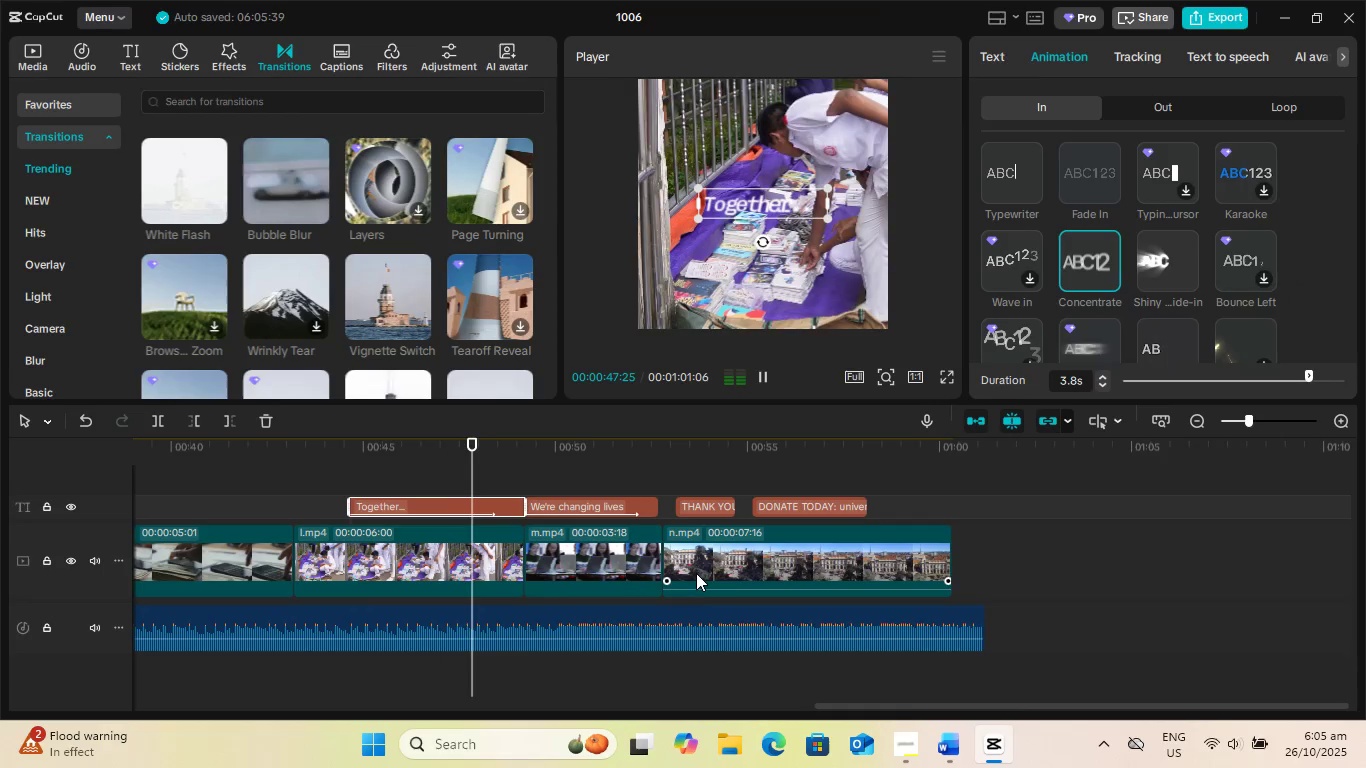 
wait(8.62)
 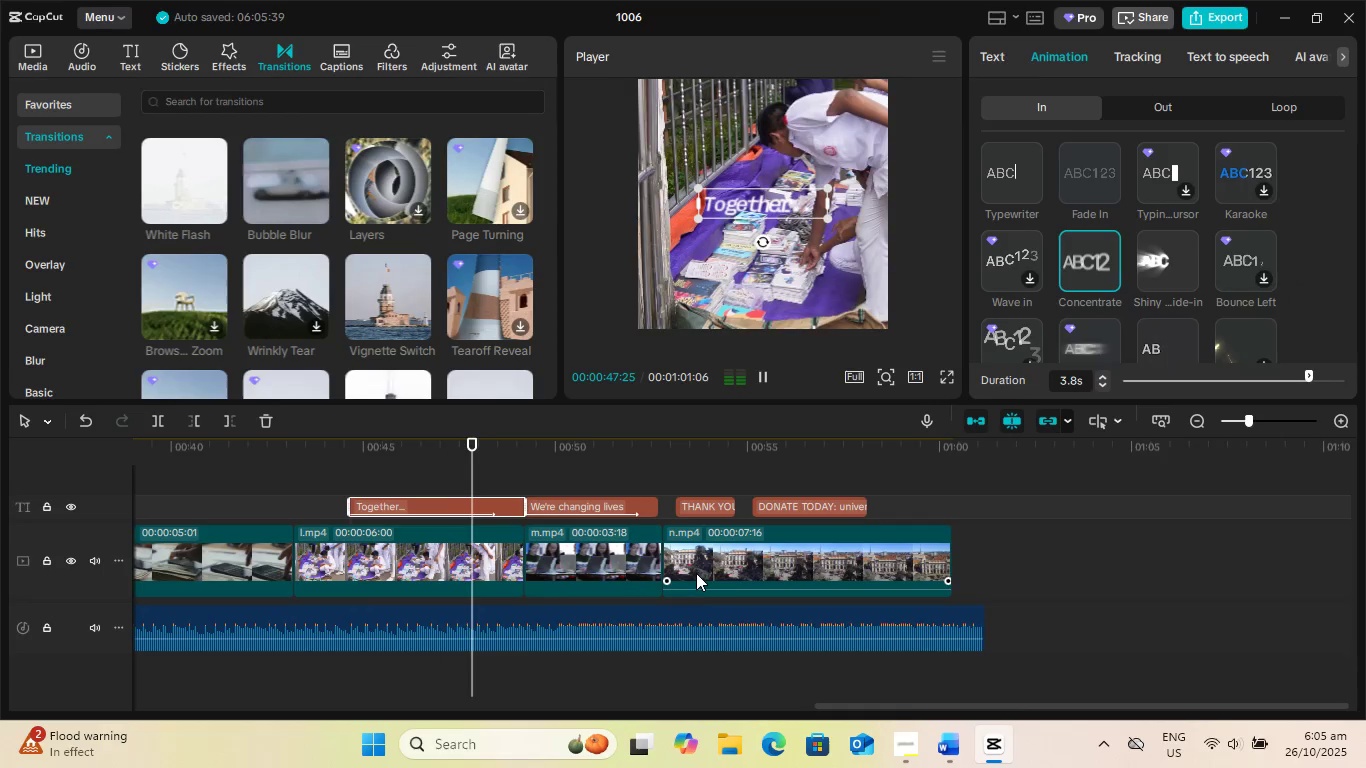 
left_click_drag(start_coordinate=[1307, 377], to_coordinate=[1292, 381])
 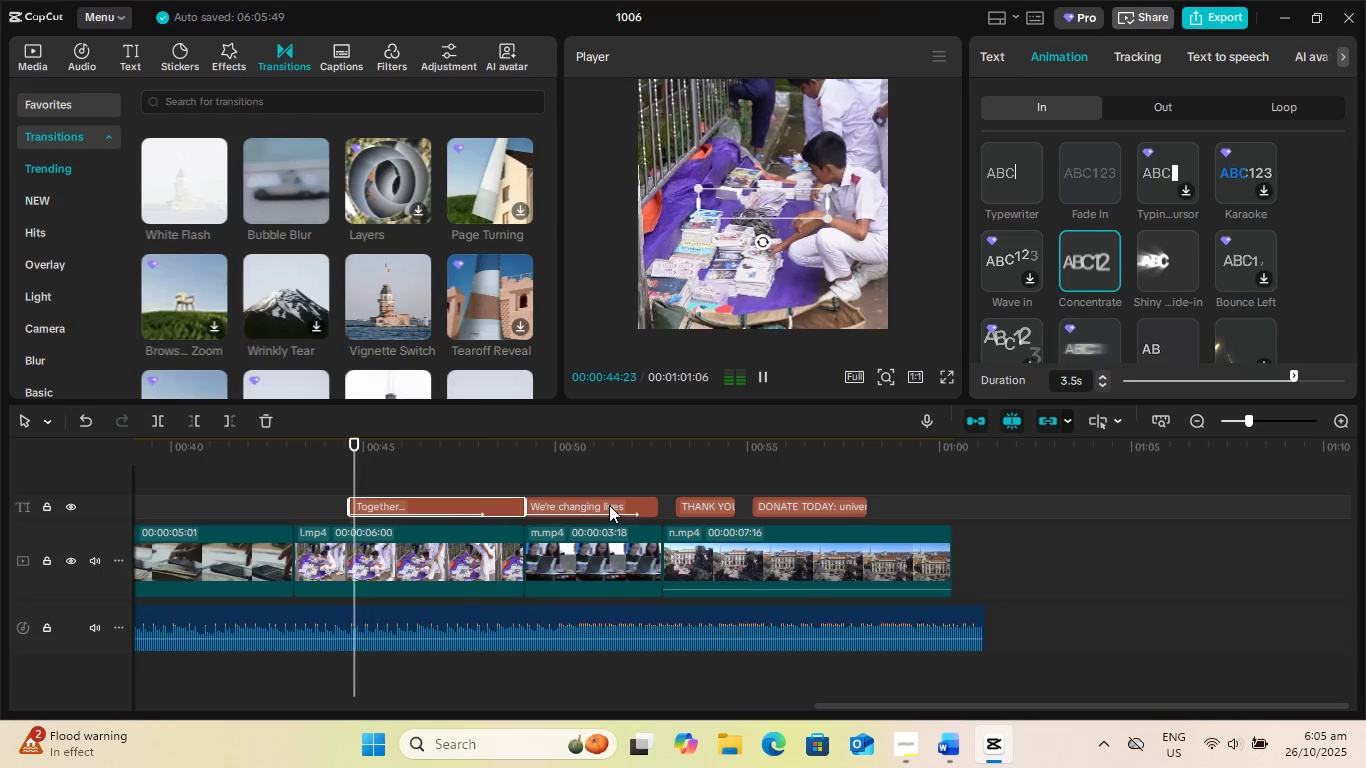 
left_click([609, 505])
 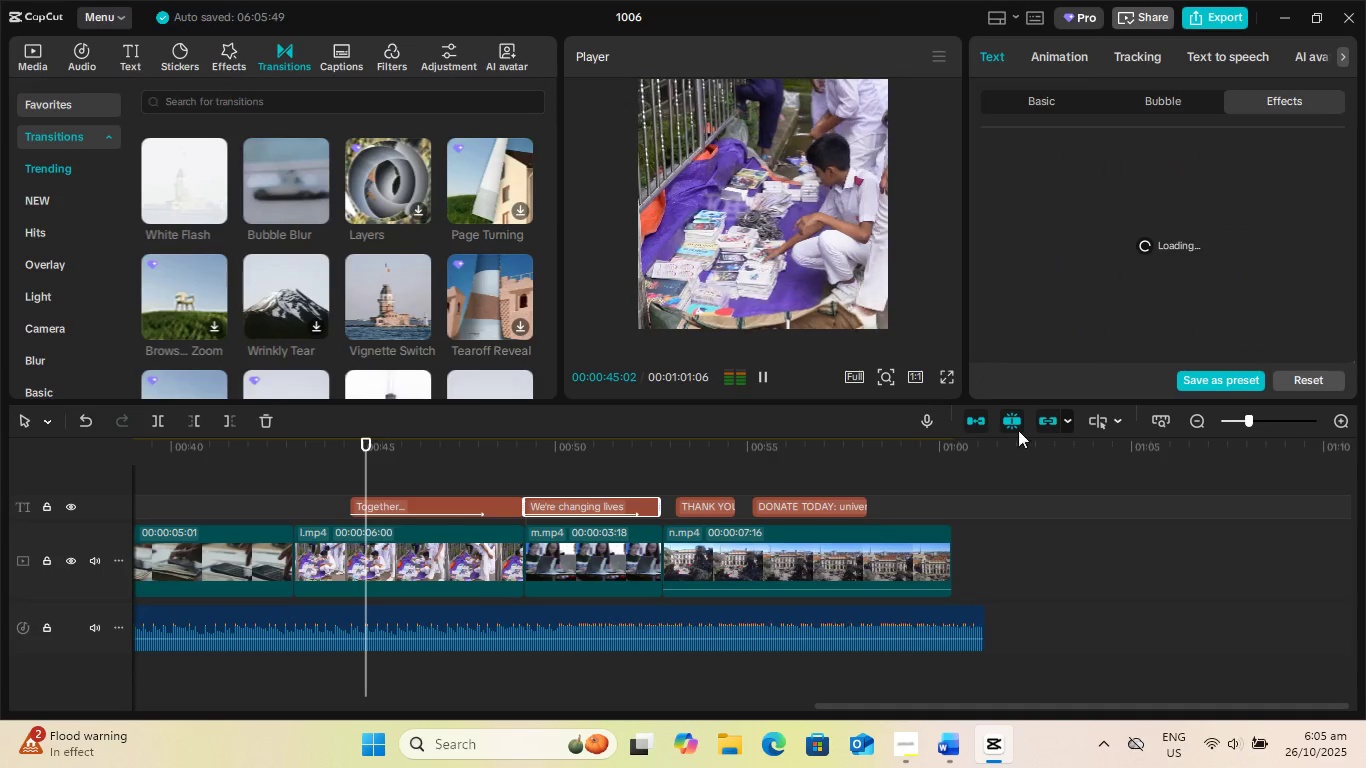 
key(Space)
 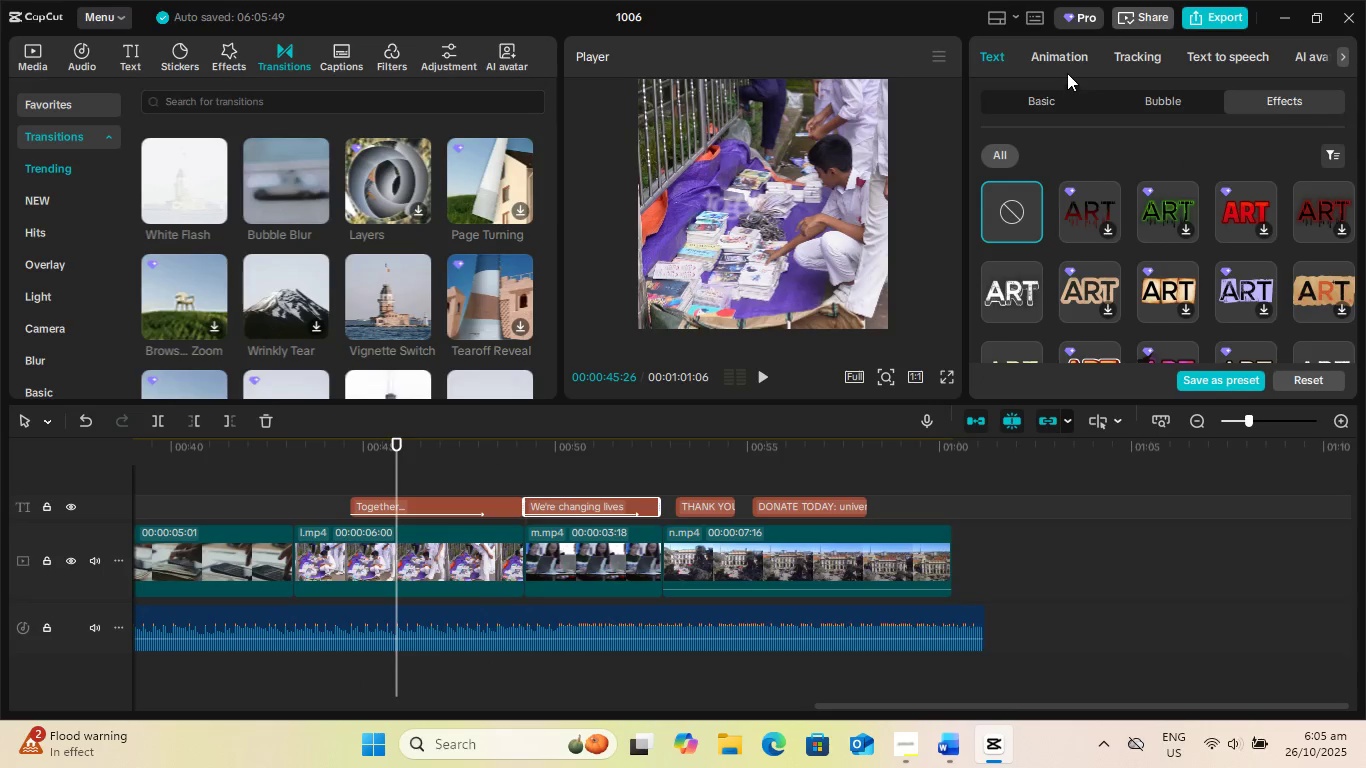 
left_click([1065, 64])
 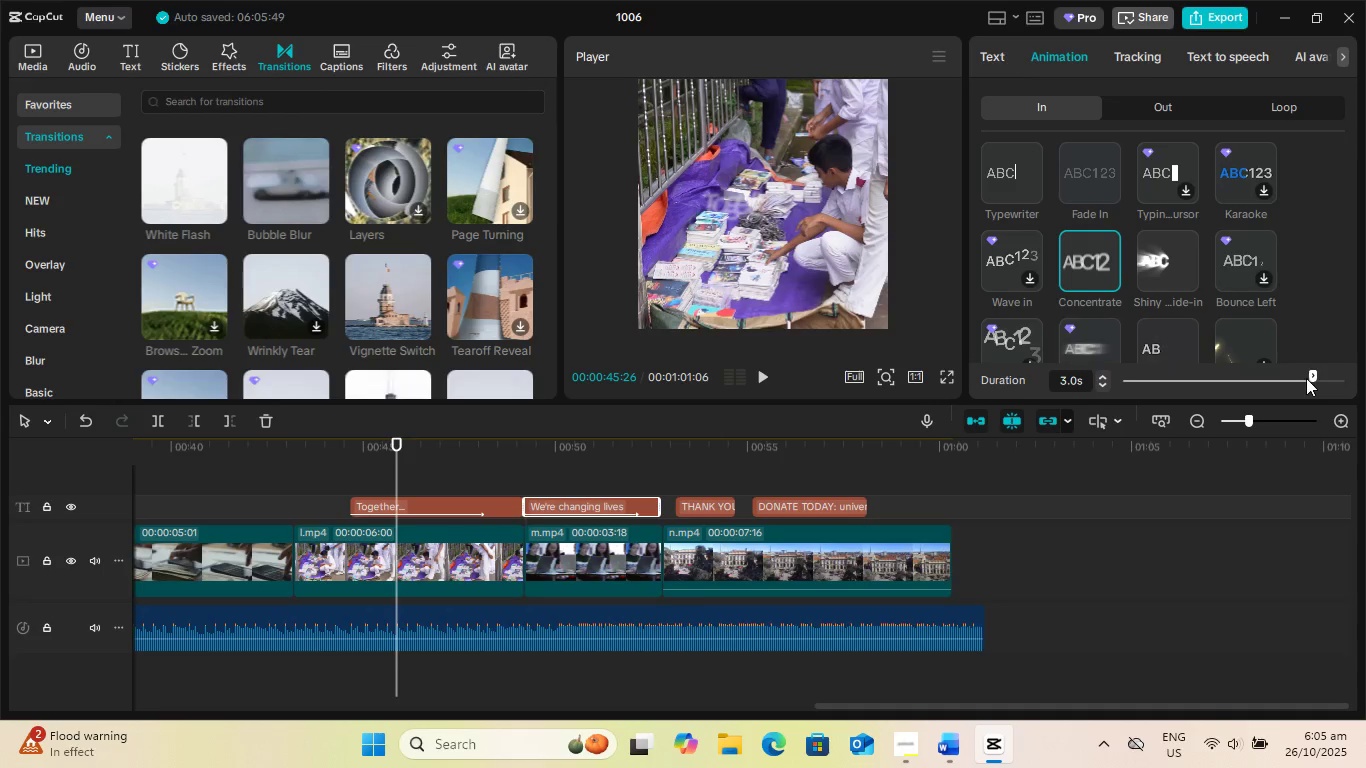 
left_click_drag(start_coordinate=[1310, 375], to_coordinate=[1277, 381])
 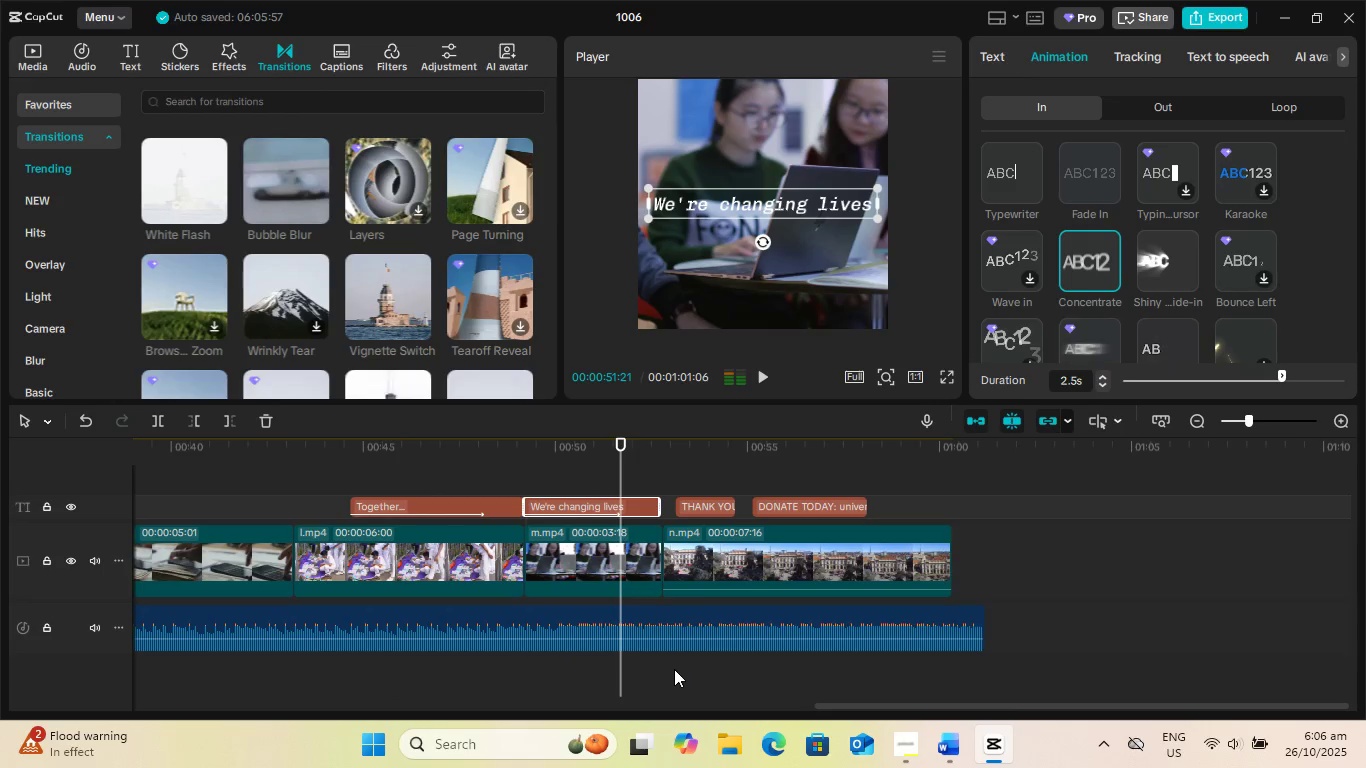 
left_click_drag(start_coordinate=[617, 656], to_coordinate=[284, 668])
 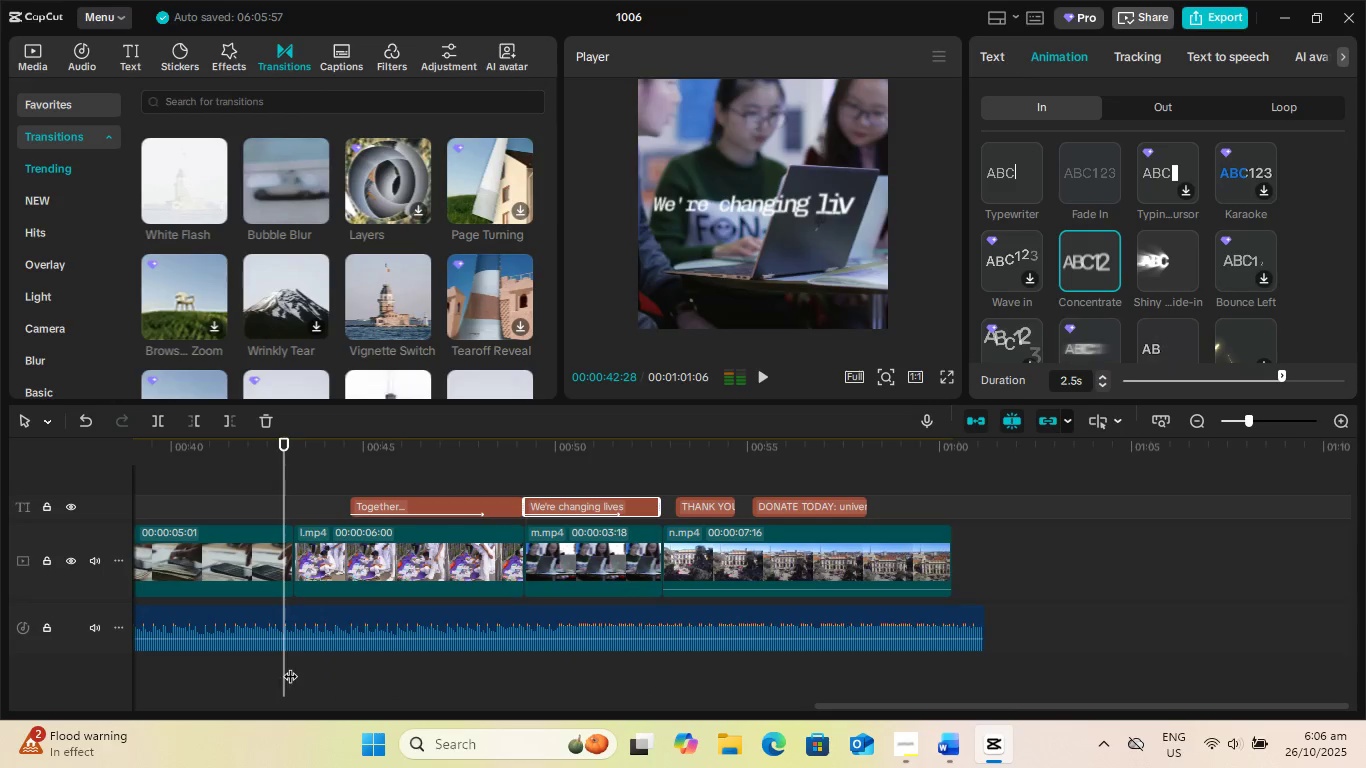 
key(Space)
 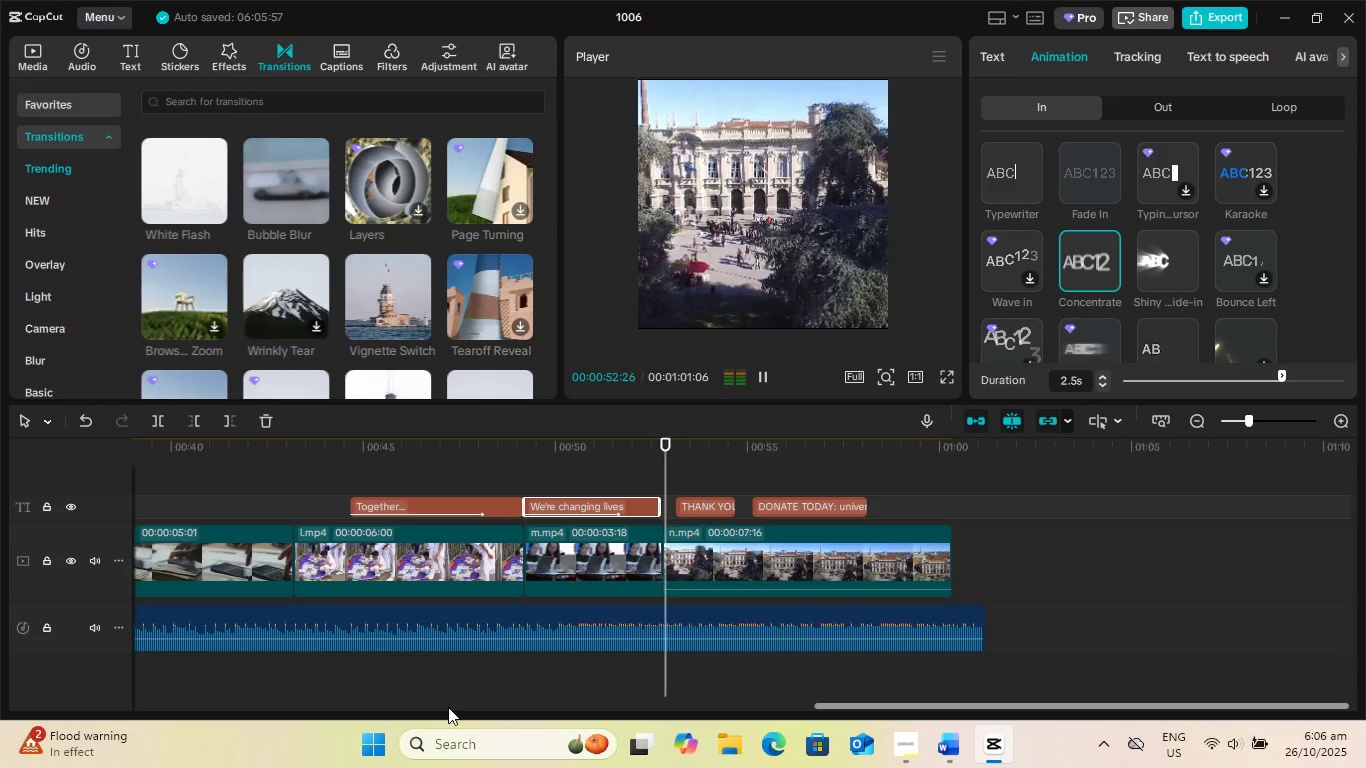 
wait(14.86)
 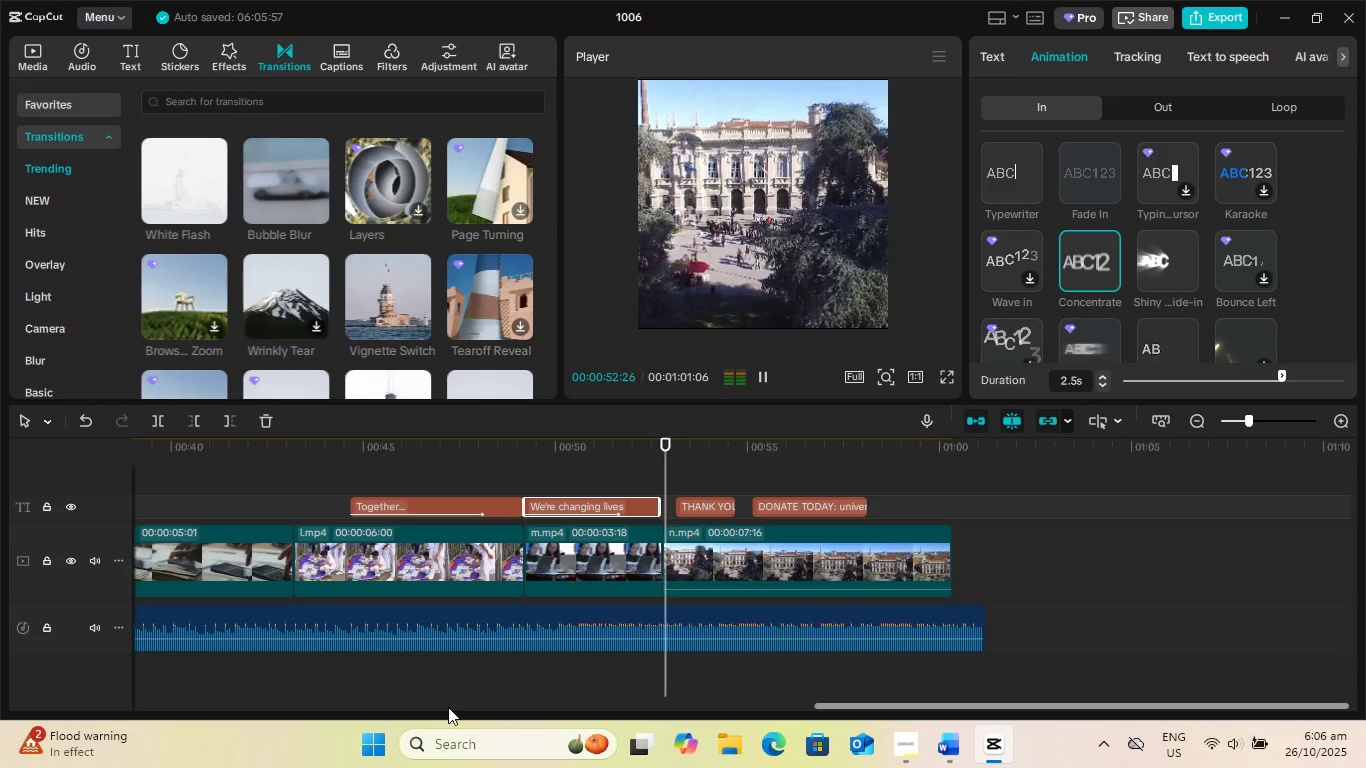 
key(Space)
 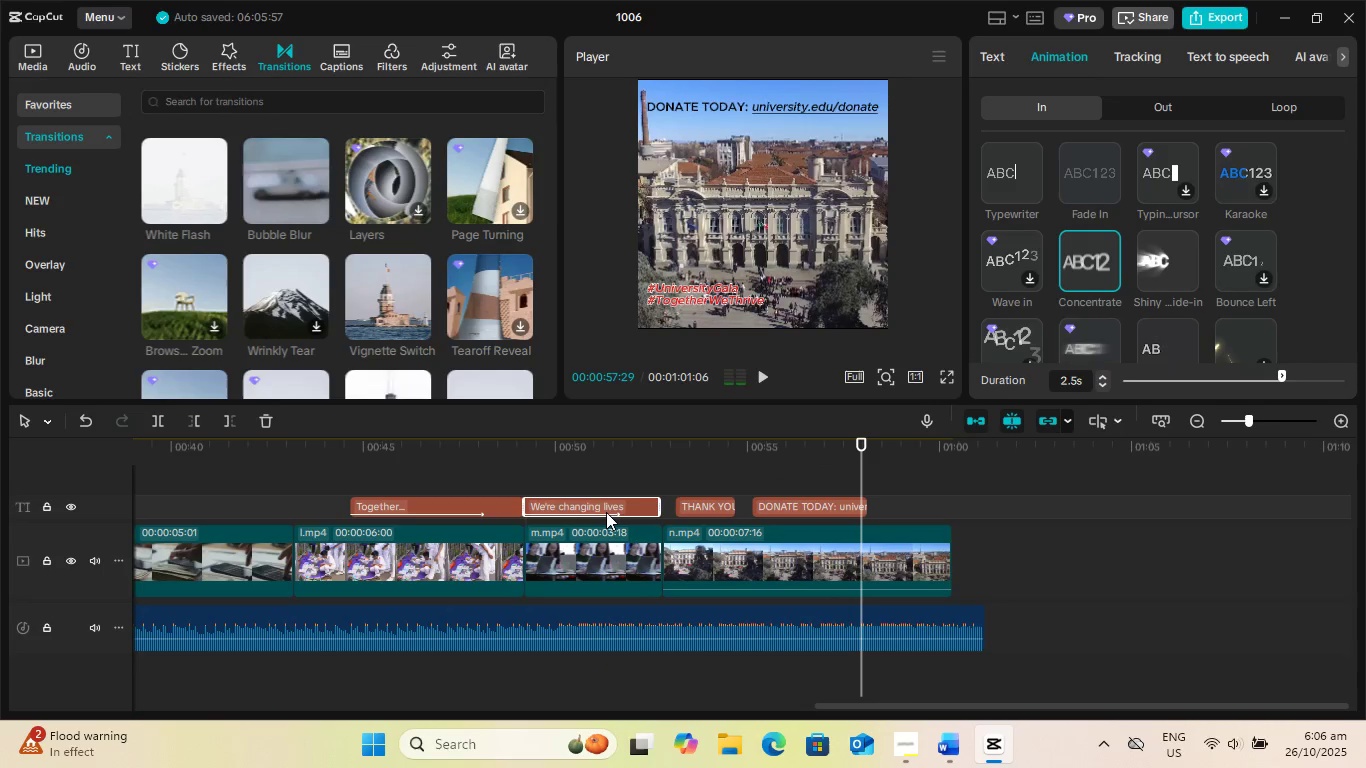 
left_click([606, 512])
 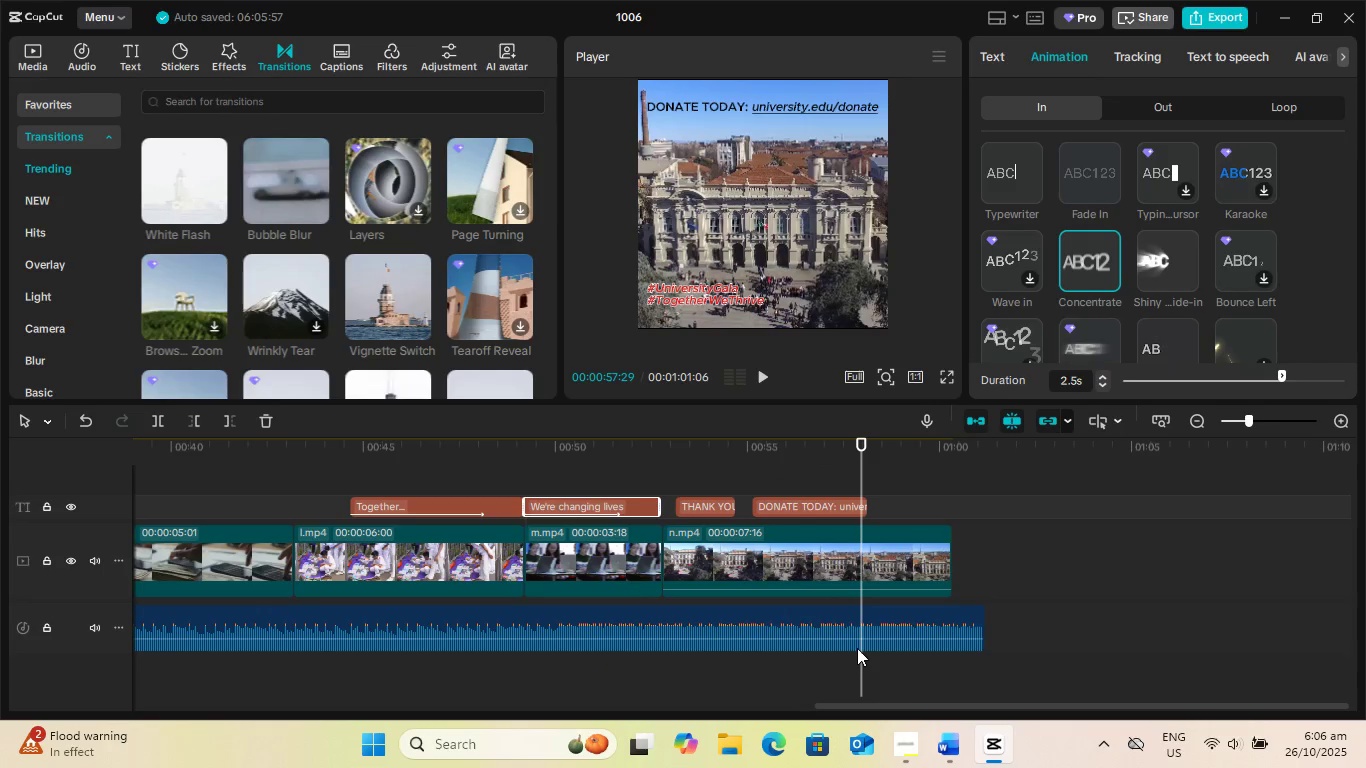 
left_click_drag(start_coordinate=[859, 654], to_coordinate=[519, 657])
 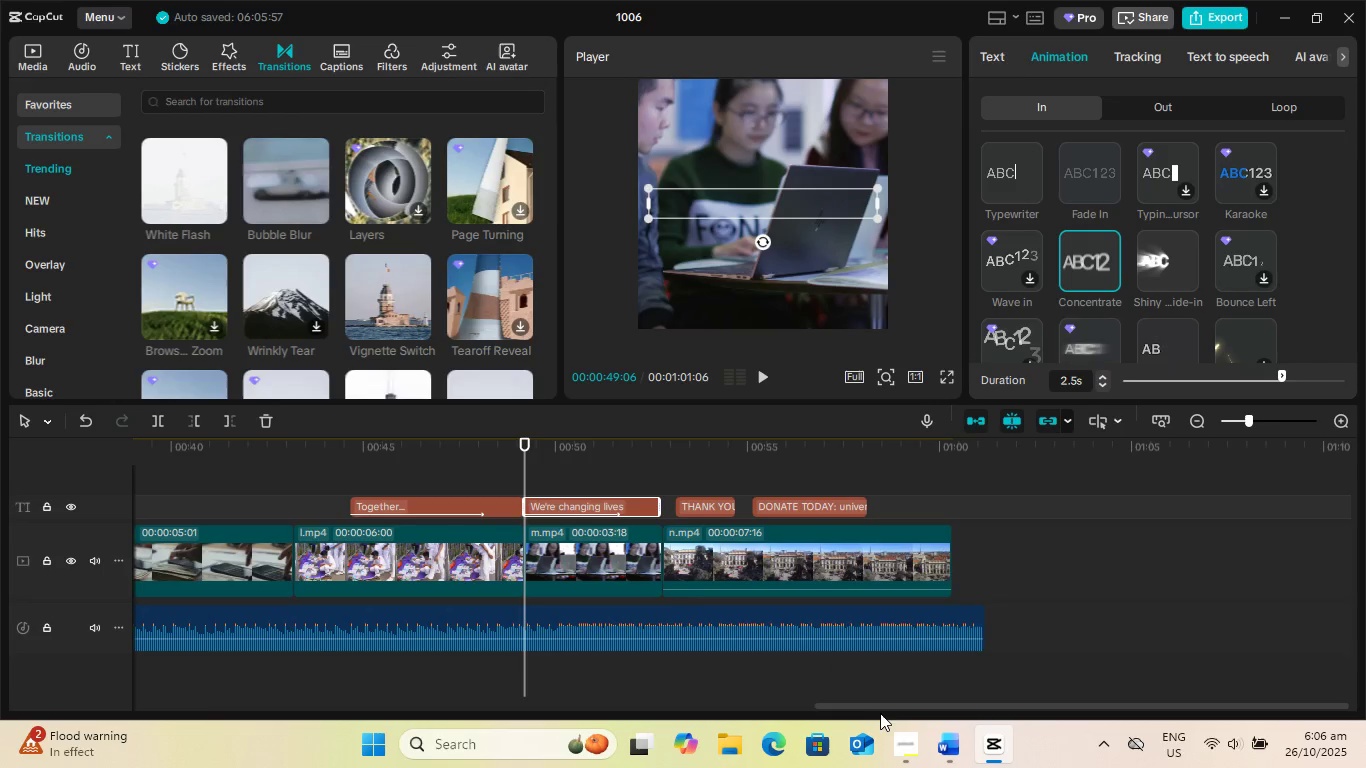 
left_click_drag(start_coordinate=[881, 710], to_coordinate=[190, 736])